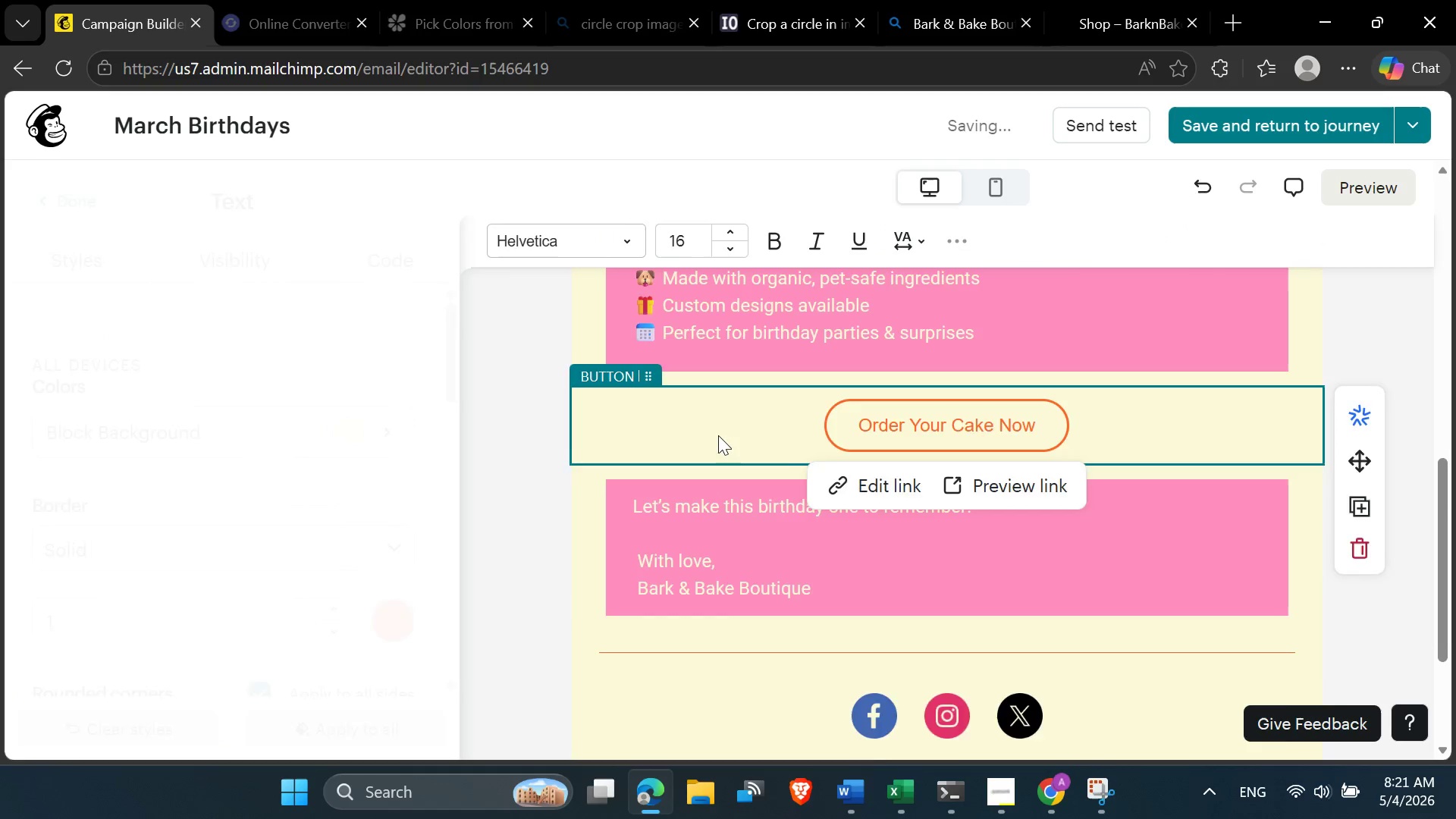 
scroll: coordinate [849, 452], scroll_direction: up, amount: 6.0
 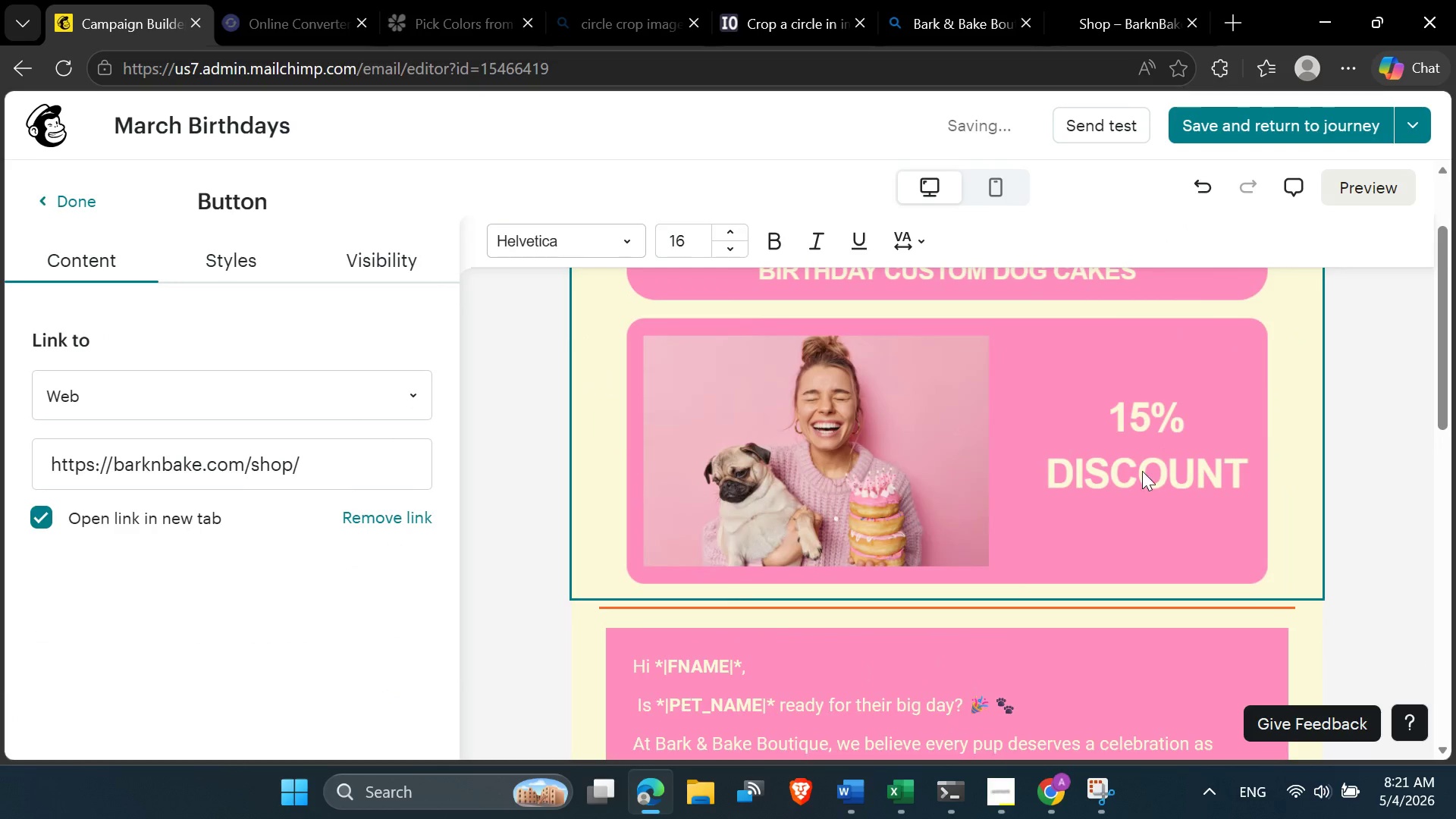 
scroll: coordinate [708, 491], scroll_direction: down, amount: 3.0
 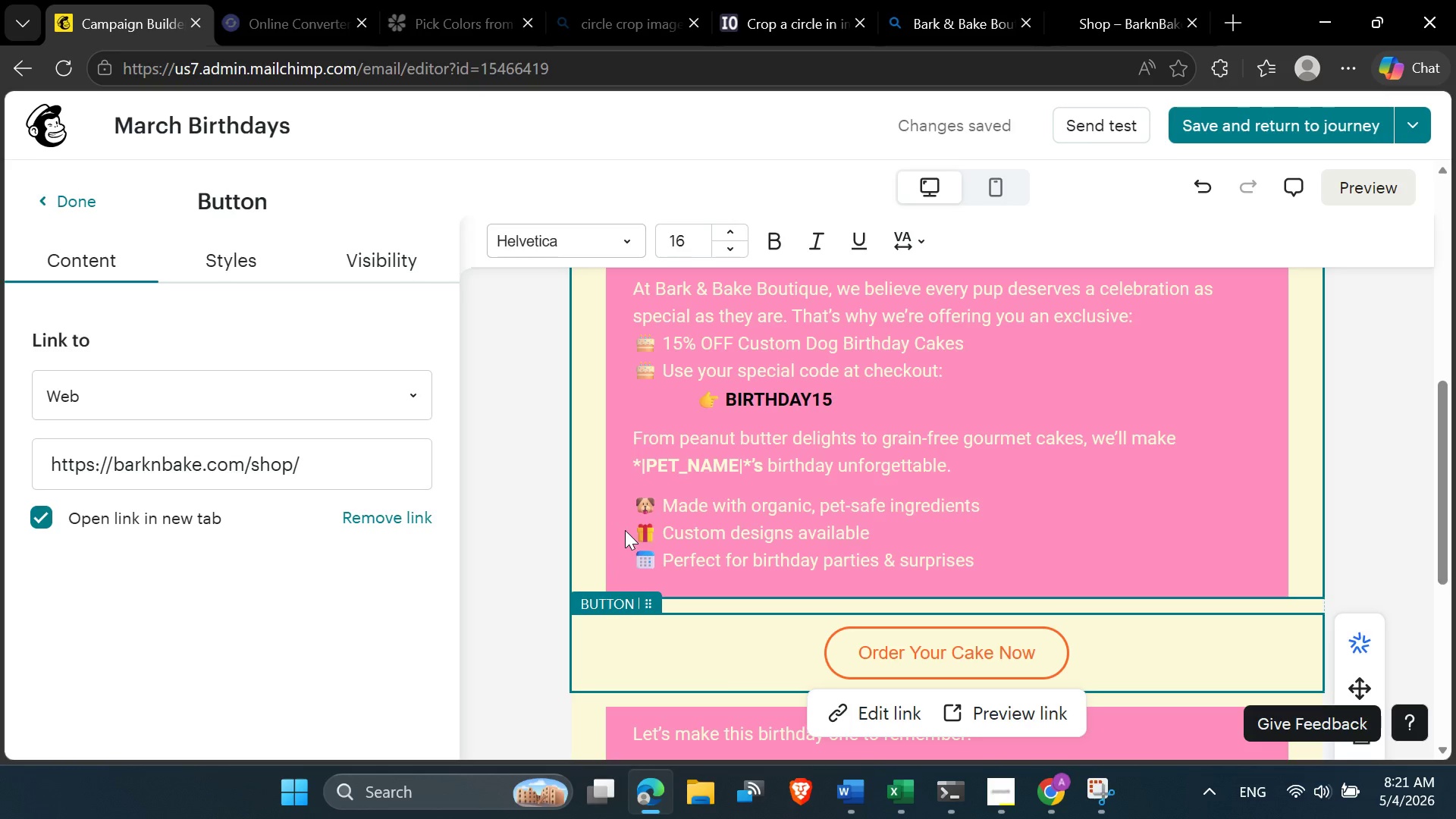 
wait(12.8)
 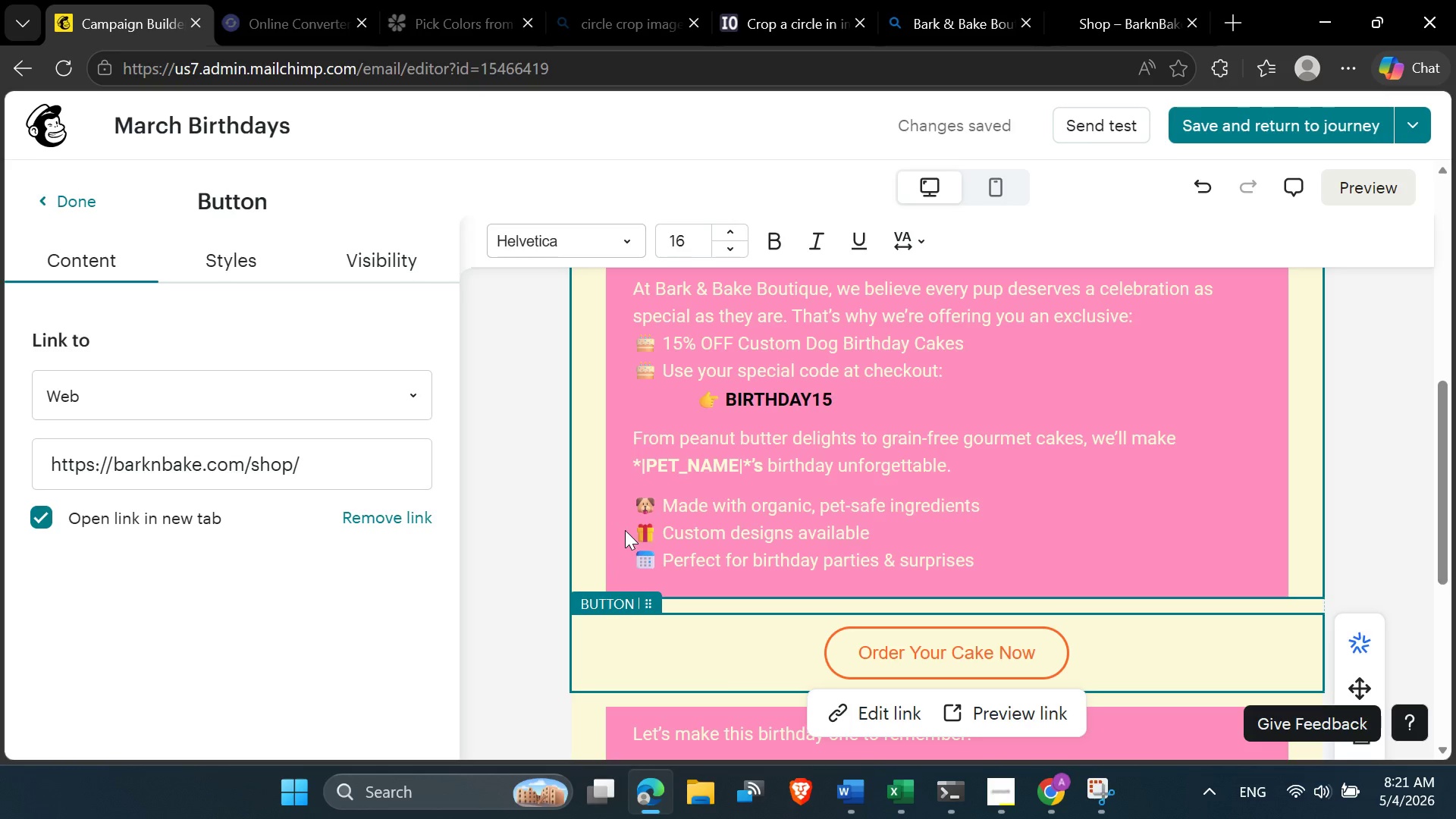 
left_click([1272, 510])
 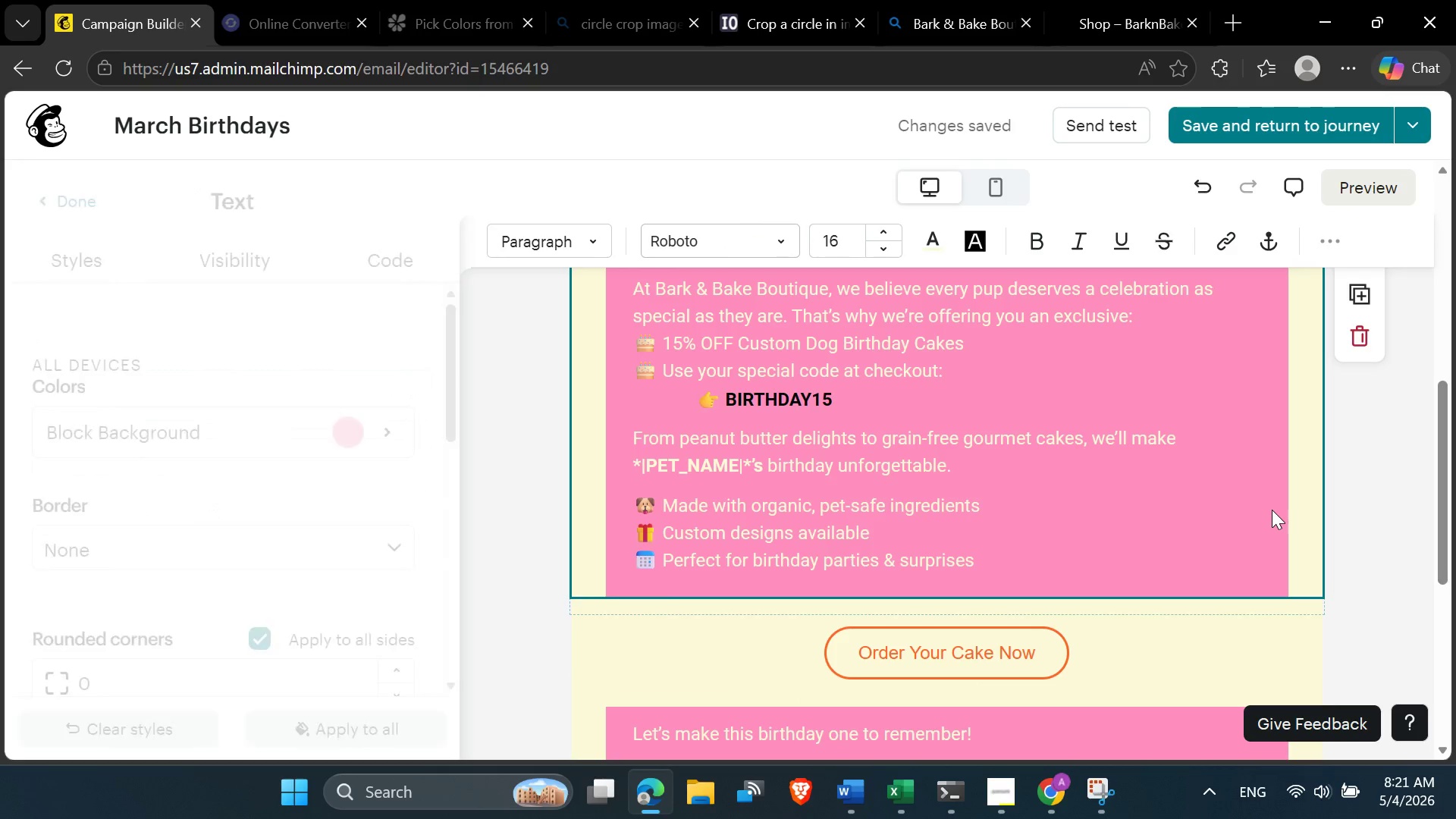 
scroll: coordinate [1272, 511], scroll_direction: down, amount: 3.0
 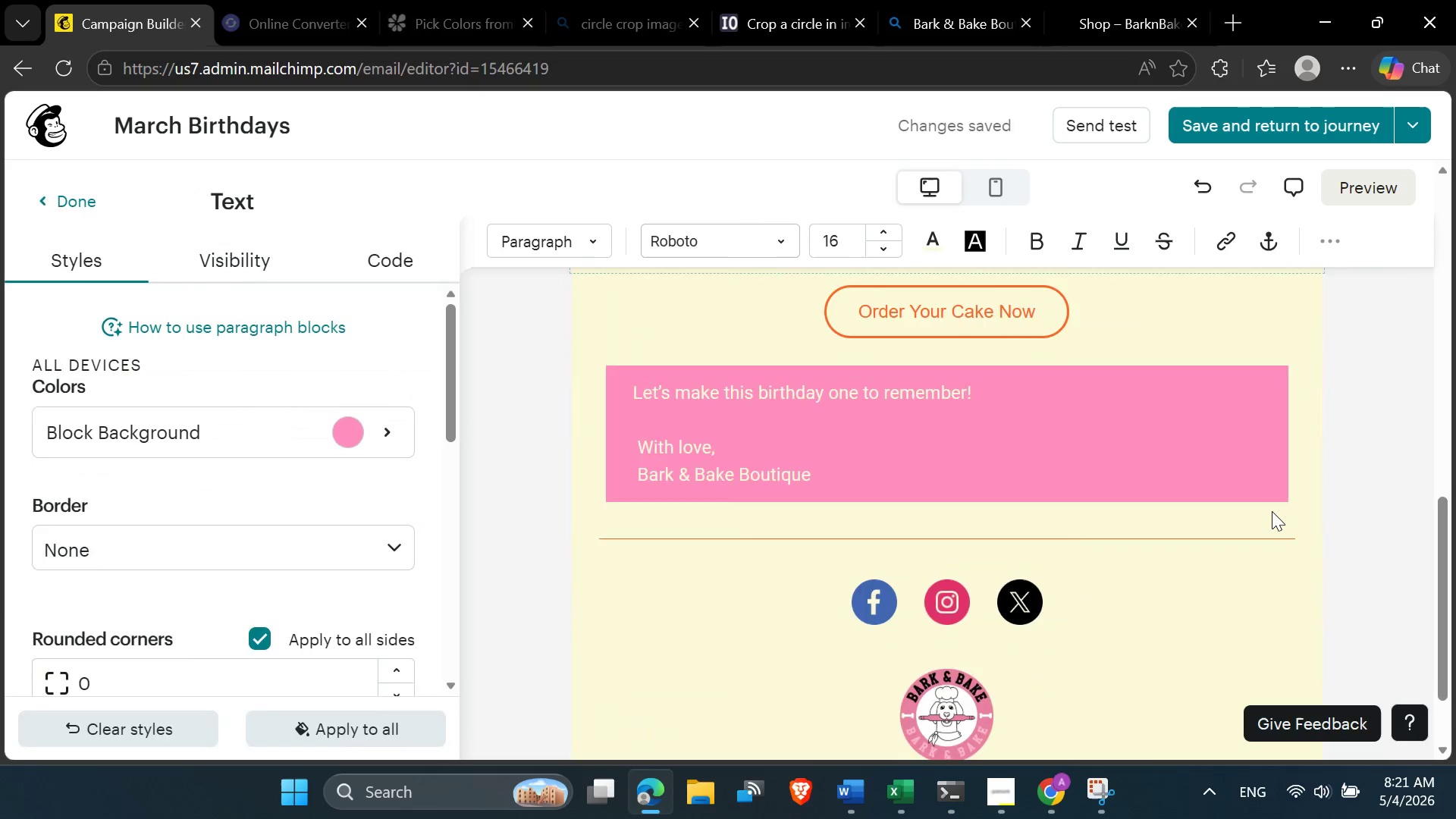 
scroll: coordinate [1270, 512], scroll_direction: up, amount: 7.0
 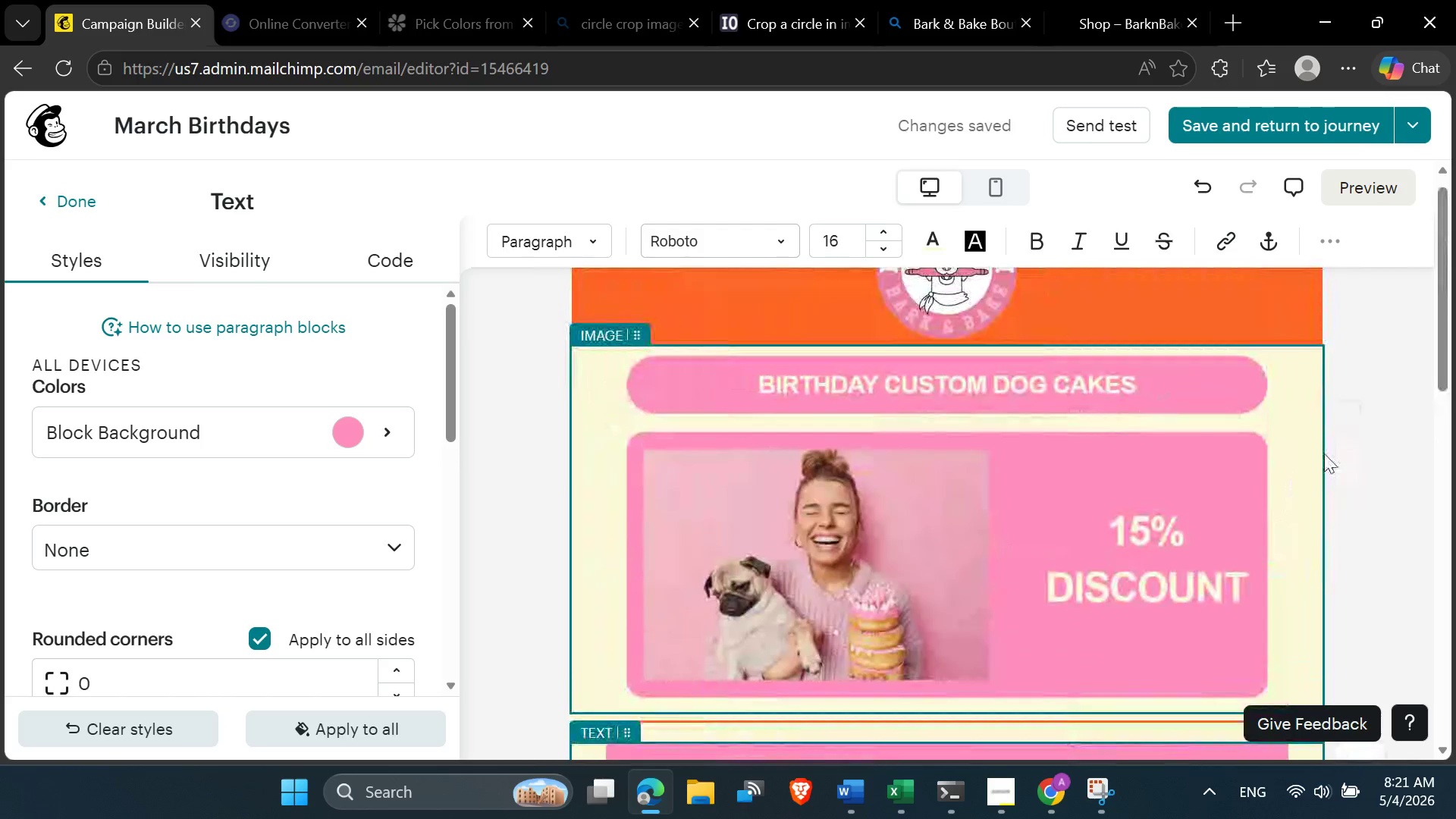 
left_click([1353, 436])
 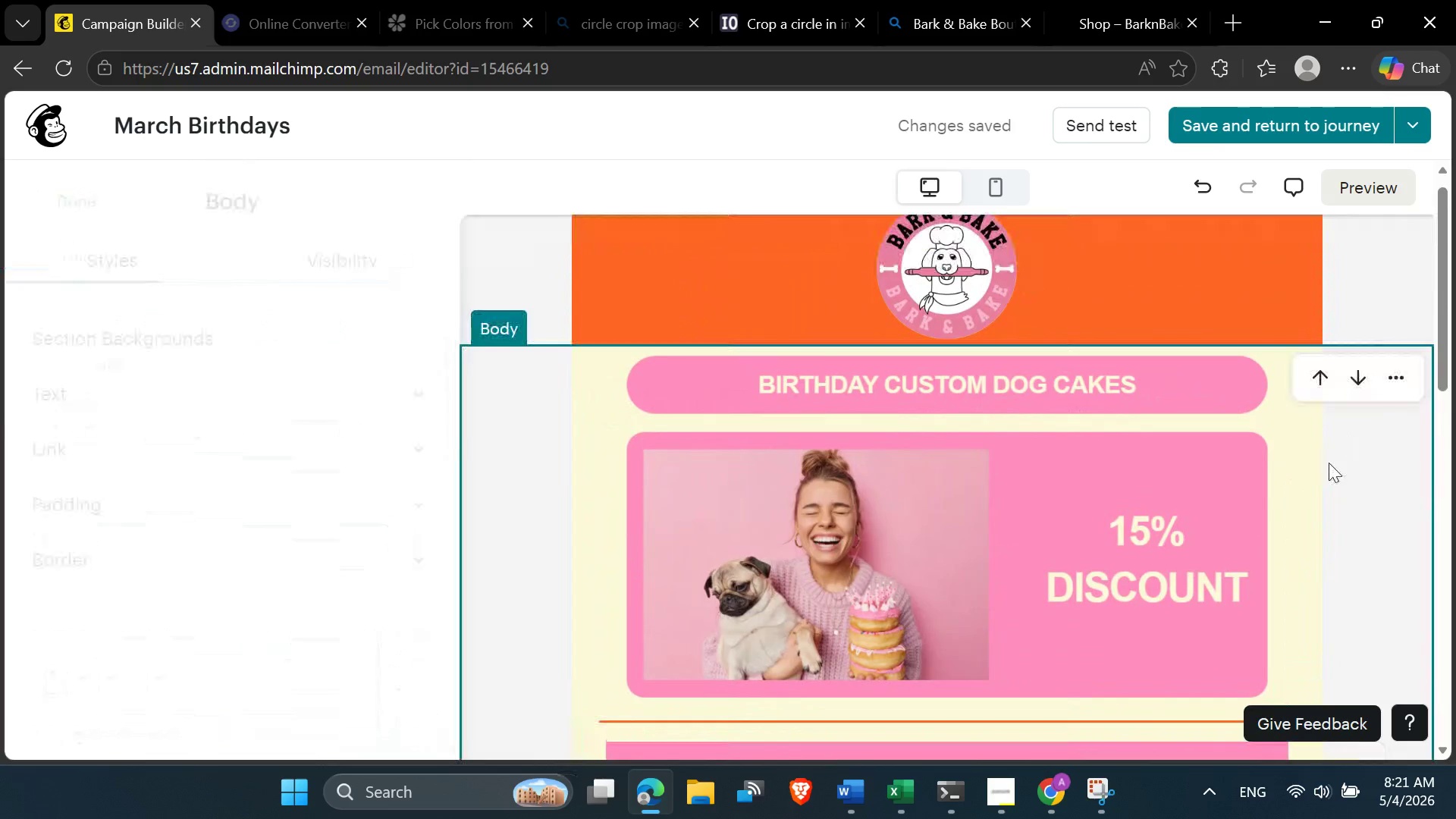 
scroll: coordinate [1269, 524], scroll_direction: down, amount: 6.0
 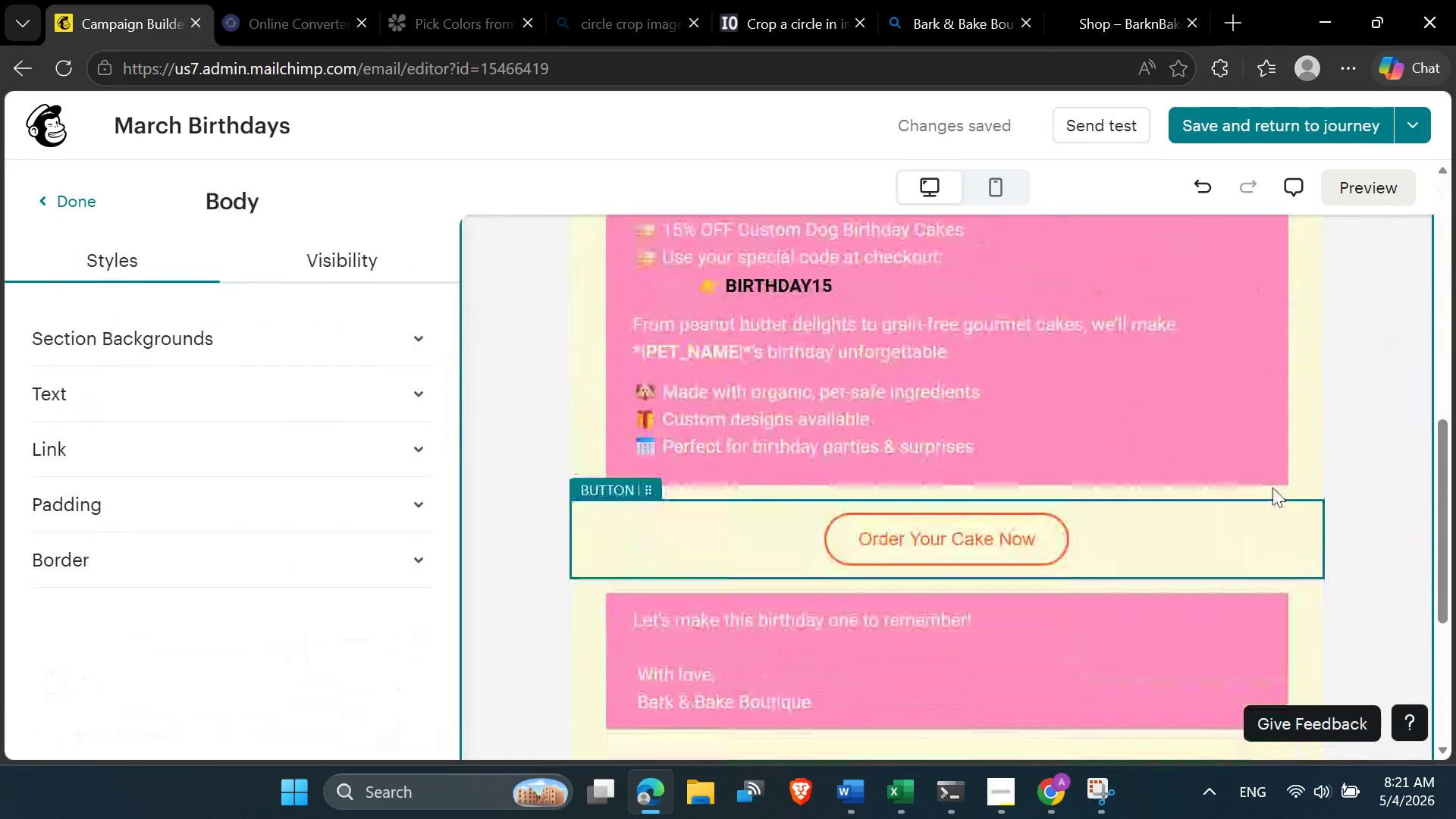 
left_click([1272, 479])
 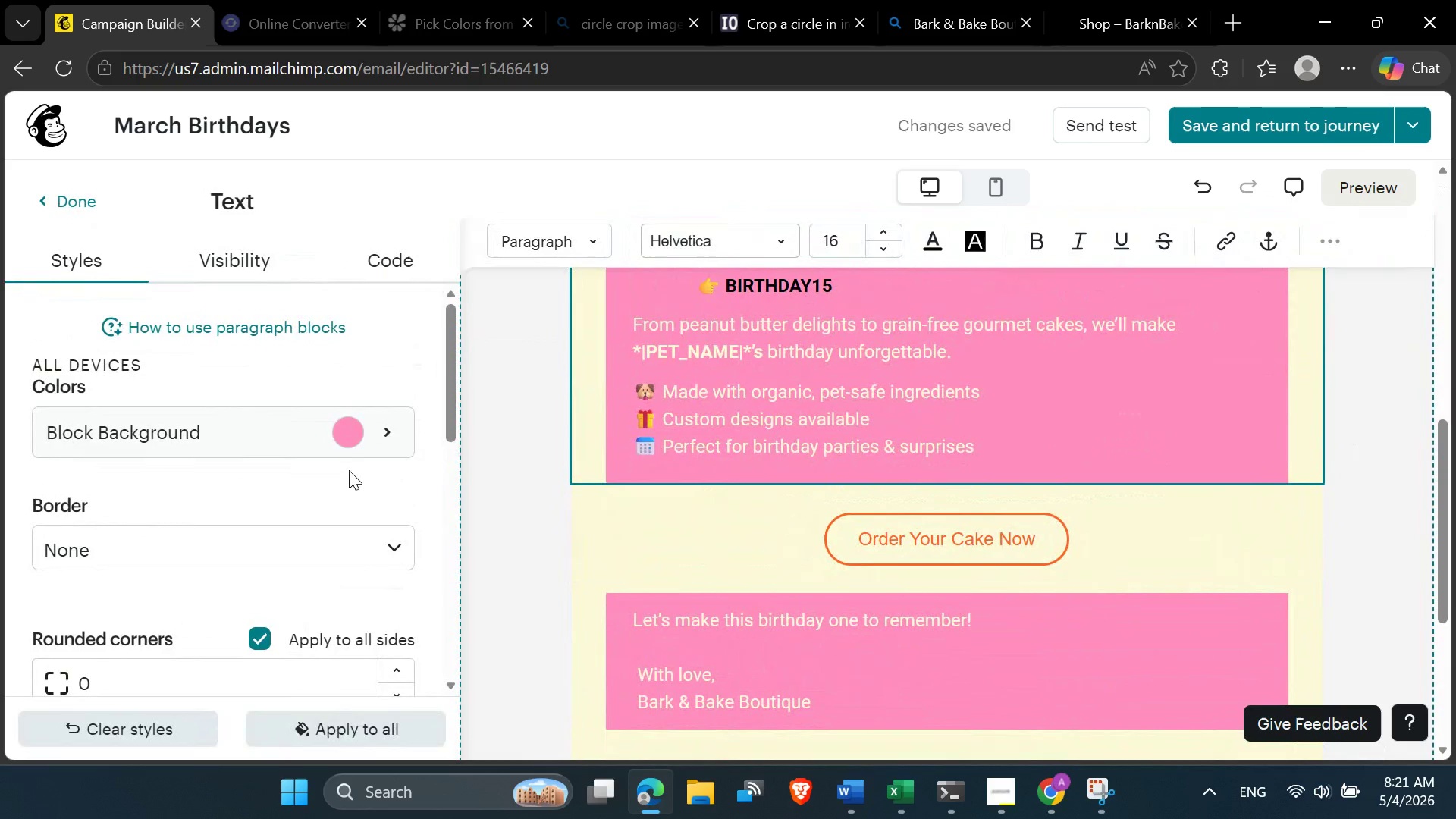 
scroll: coordinate [300, 532], scroll_direction: down, amount: 1.0
 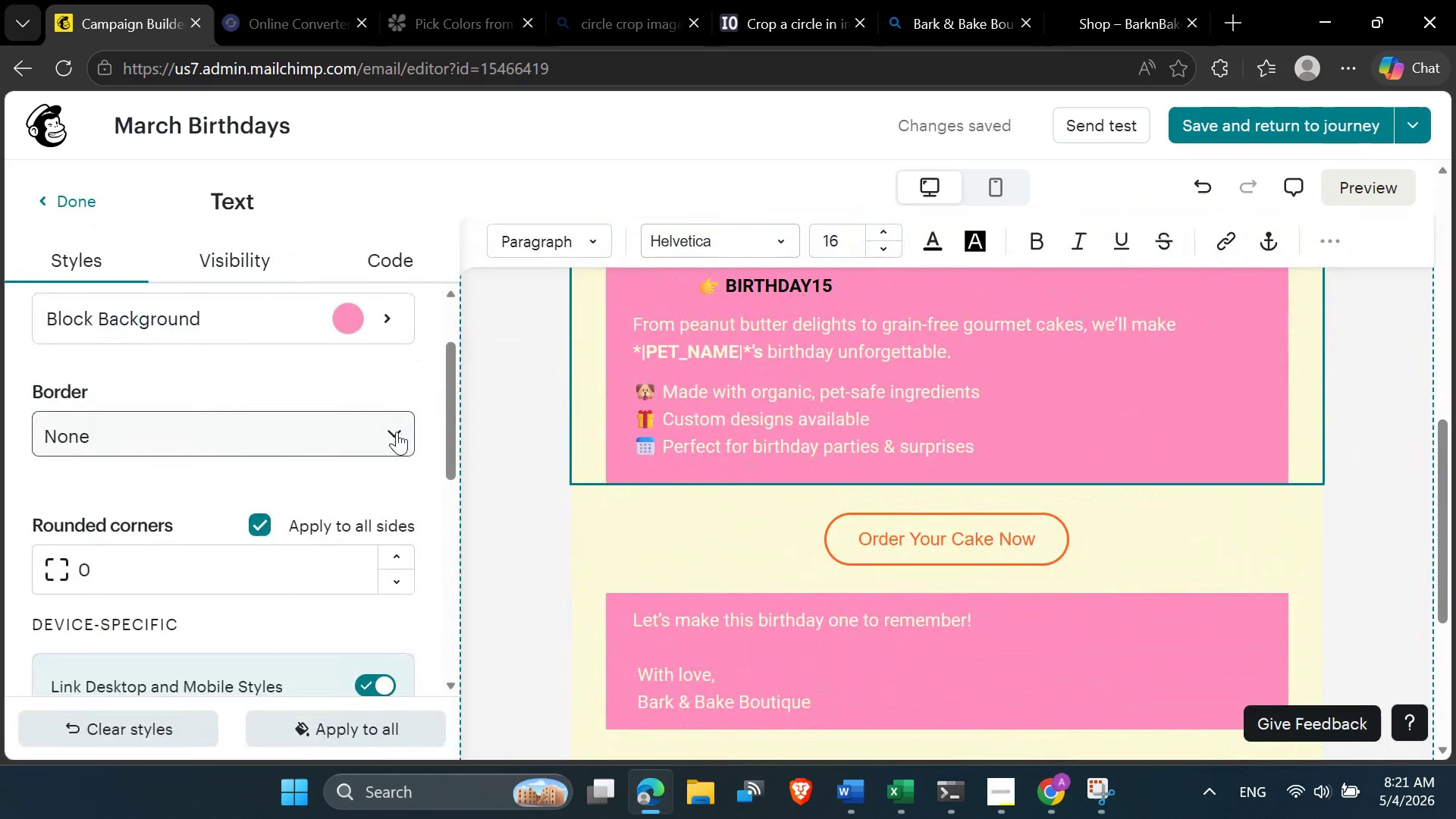 
left_click([397, 431])
 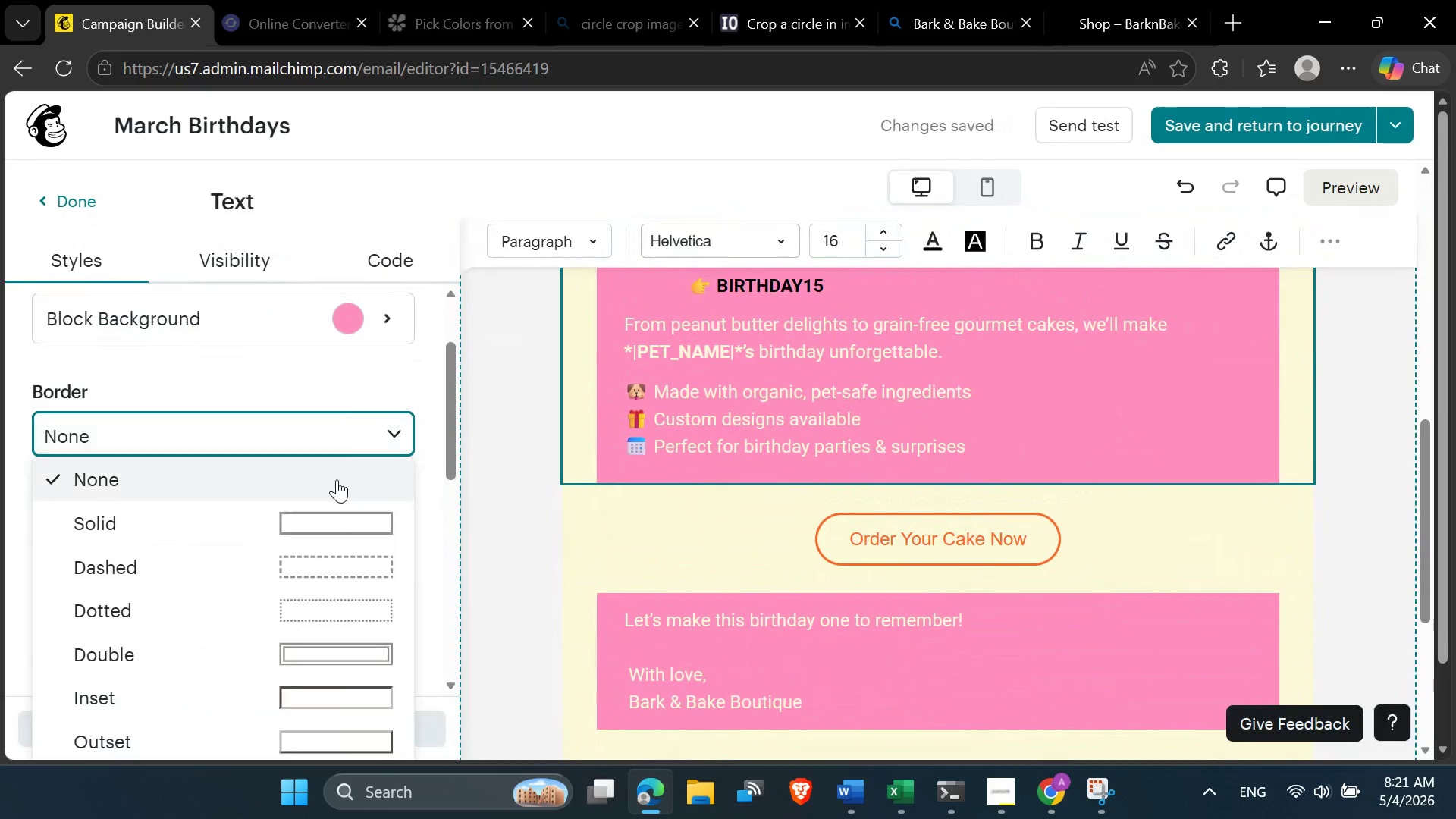 
scroll: coordinate [321, 491], scroll_direction: down, amount: 1.0
 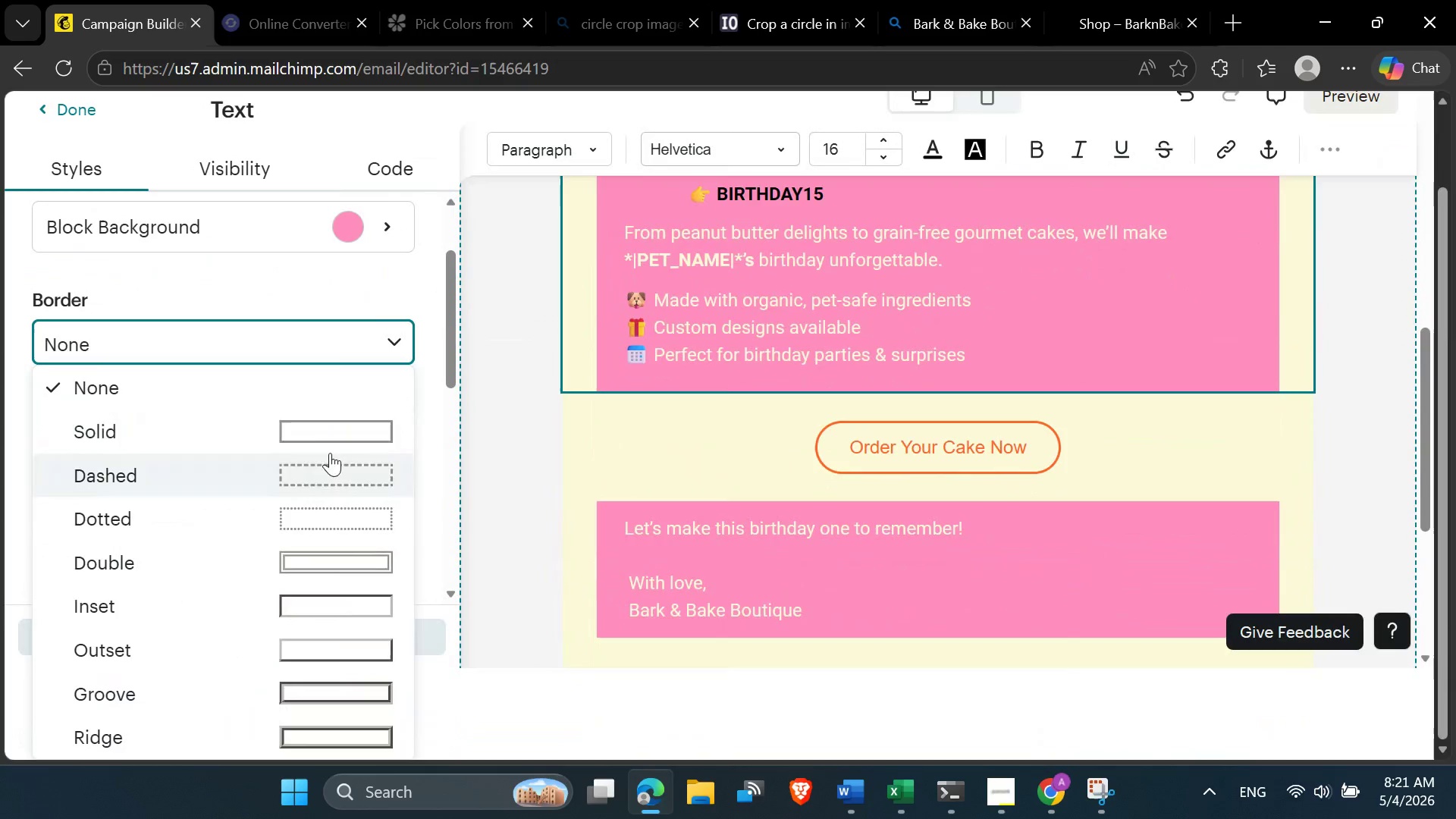 
left_click([328, 467])
 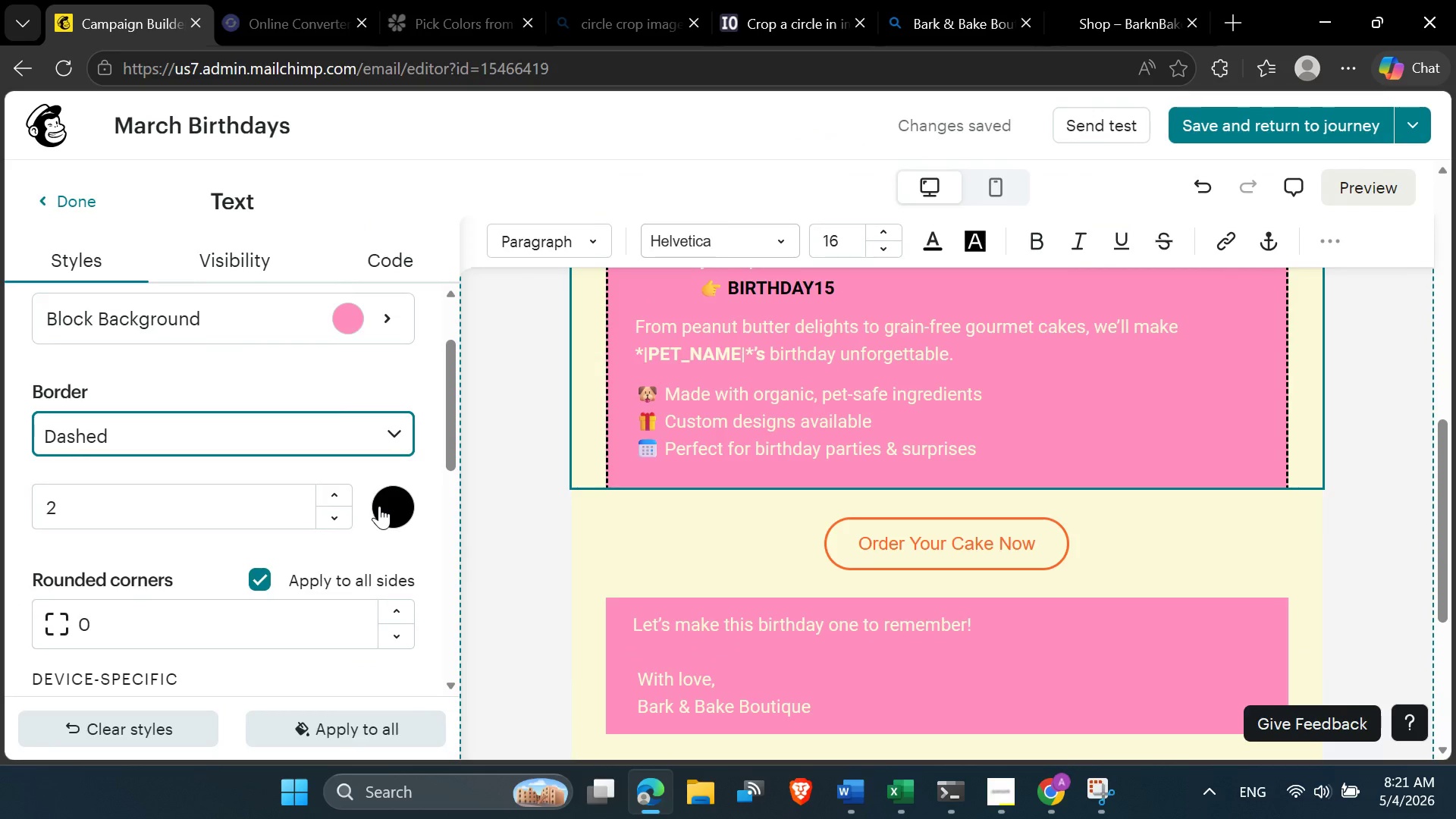 
wait(6.45)
 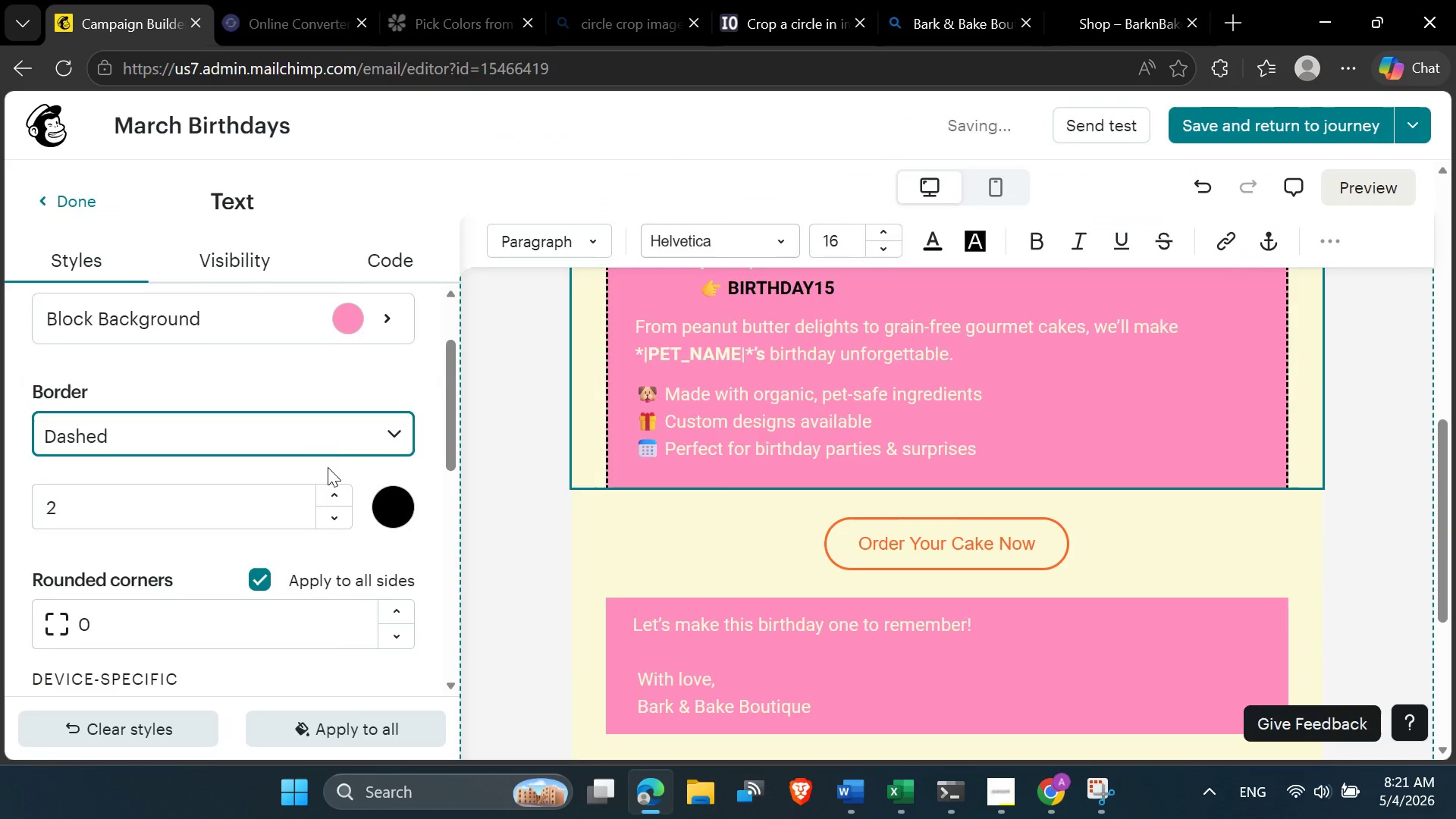 
left_click([344, 520])
 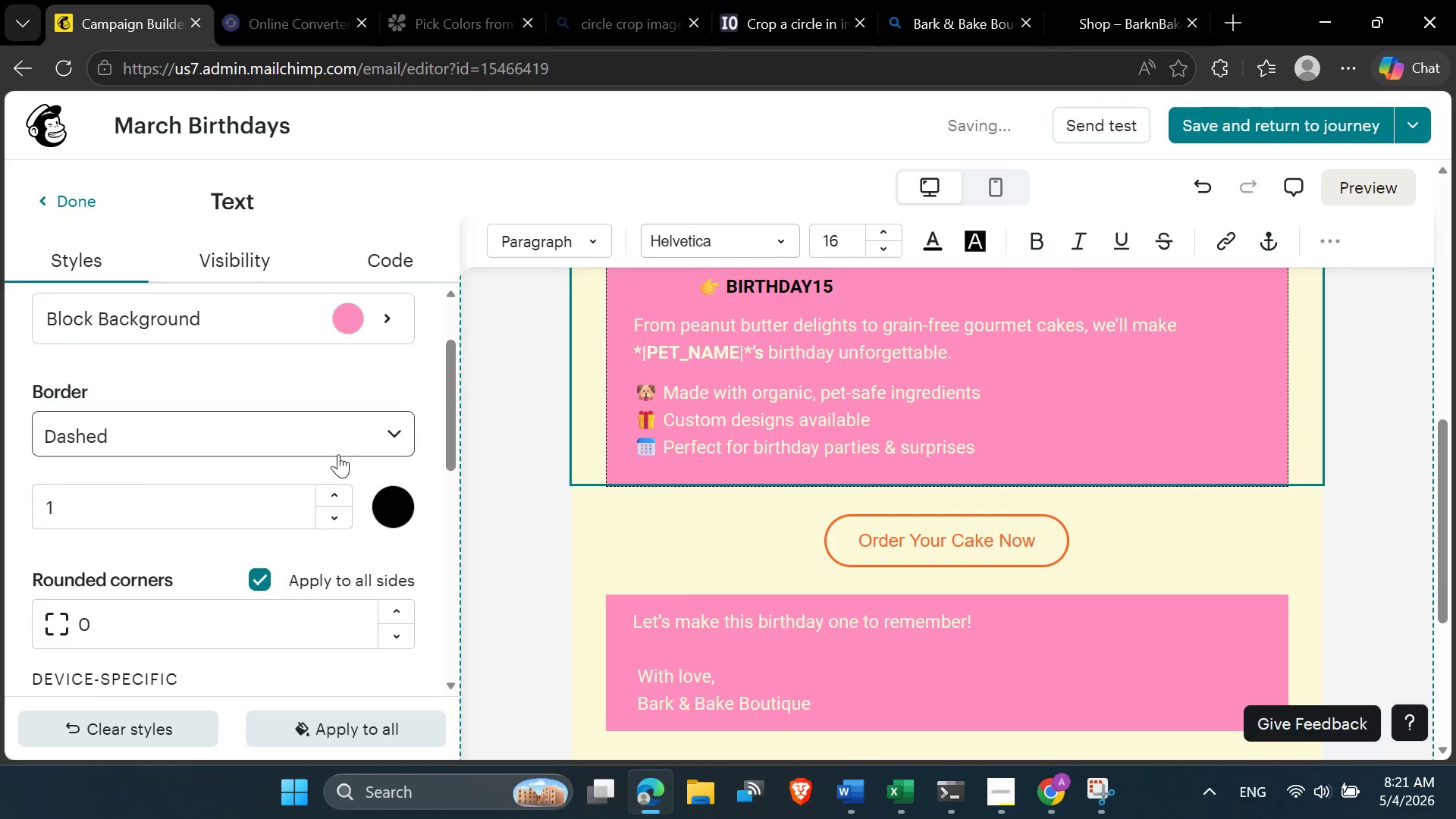 
left_click([330, 490])
 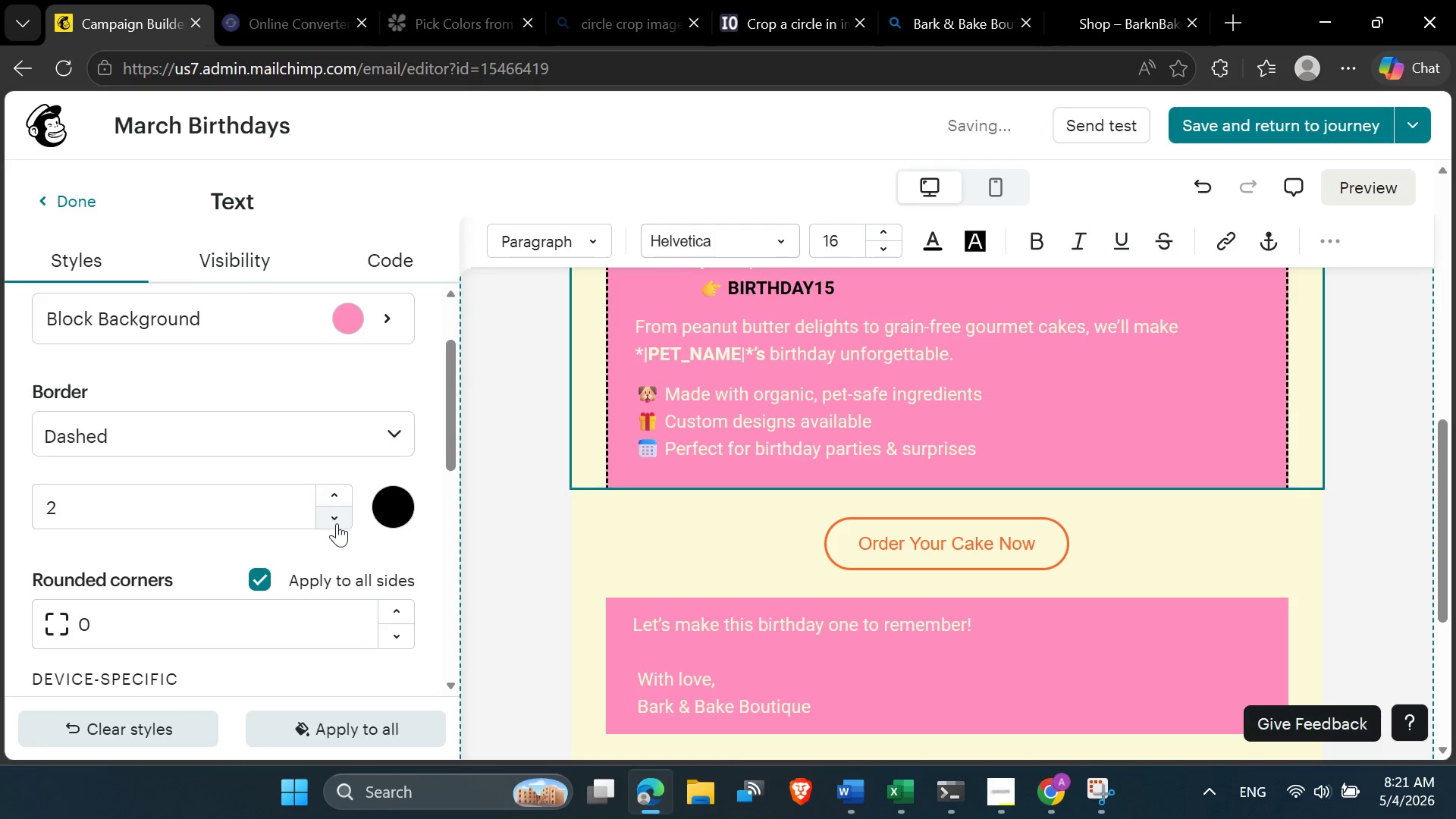 
left_click([337, 525])
 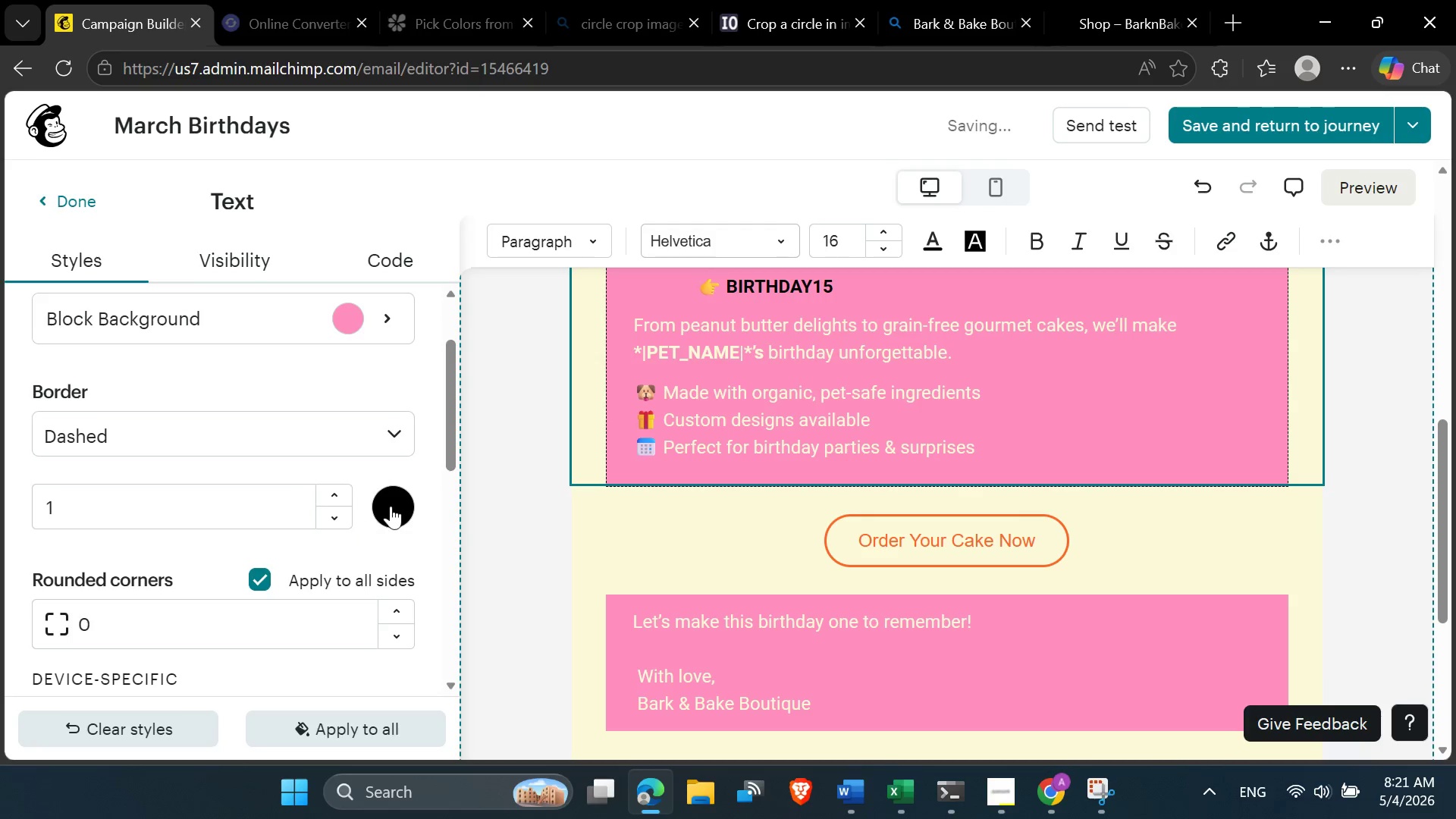 
left_click([394, 504])
 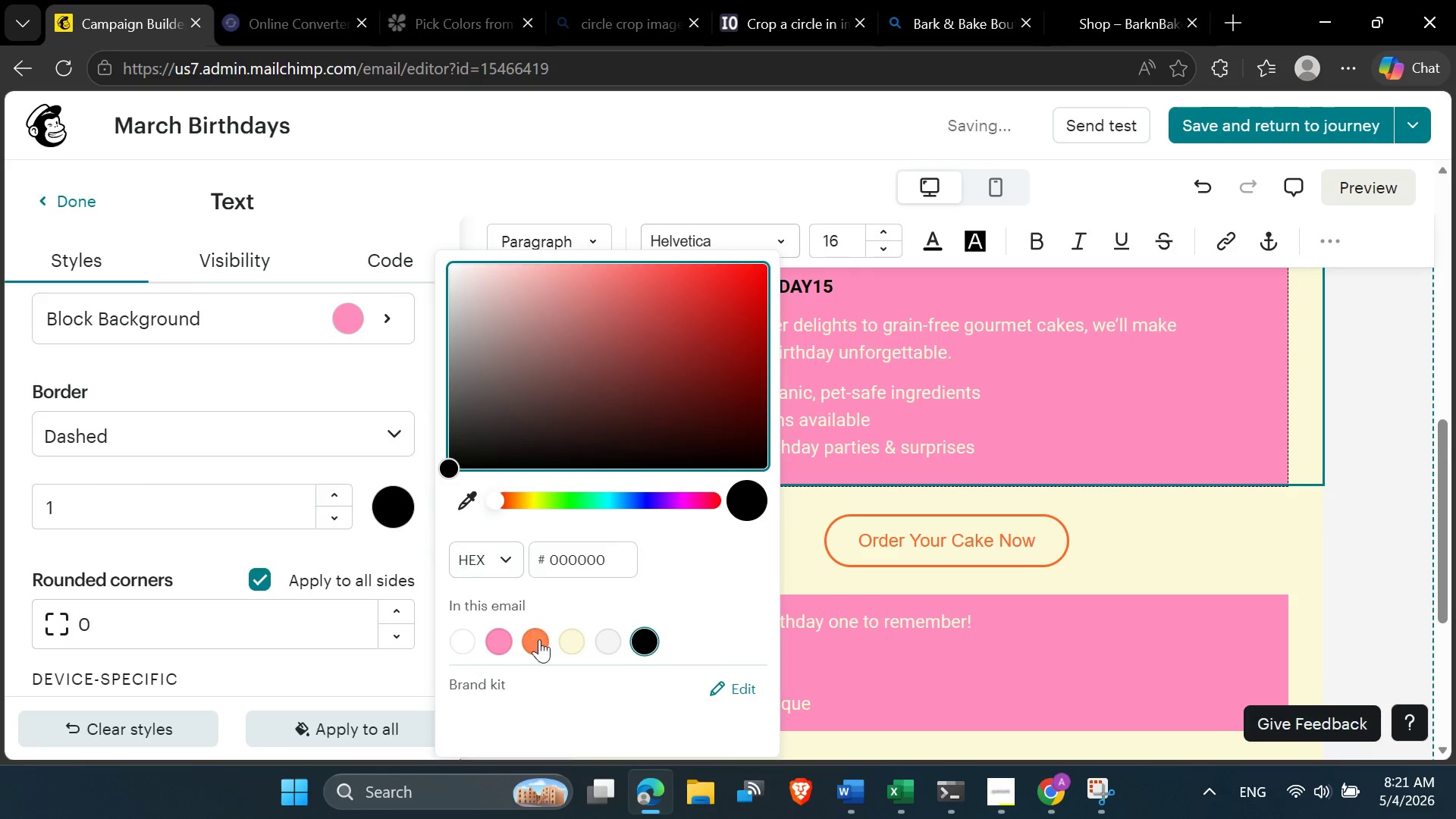 
left_click([541, 645])
 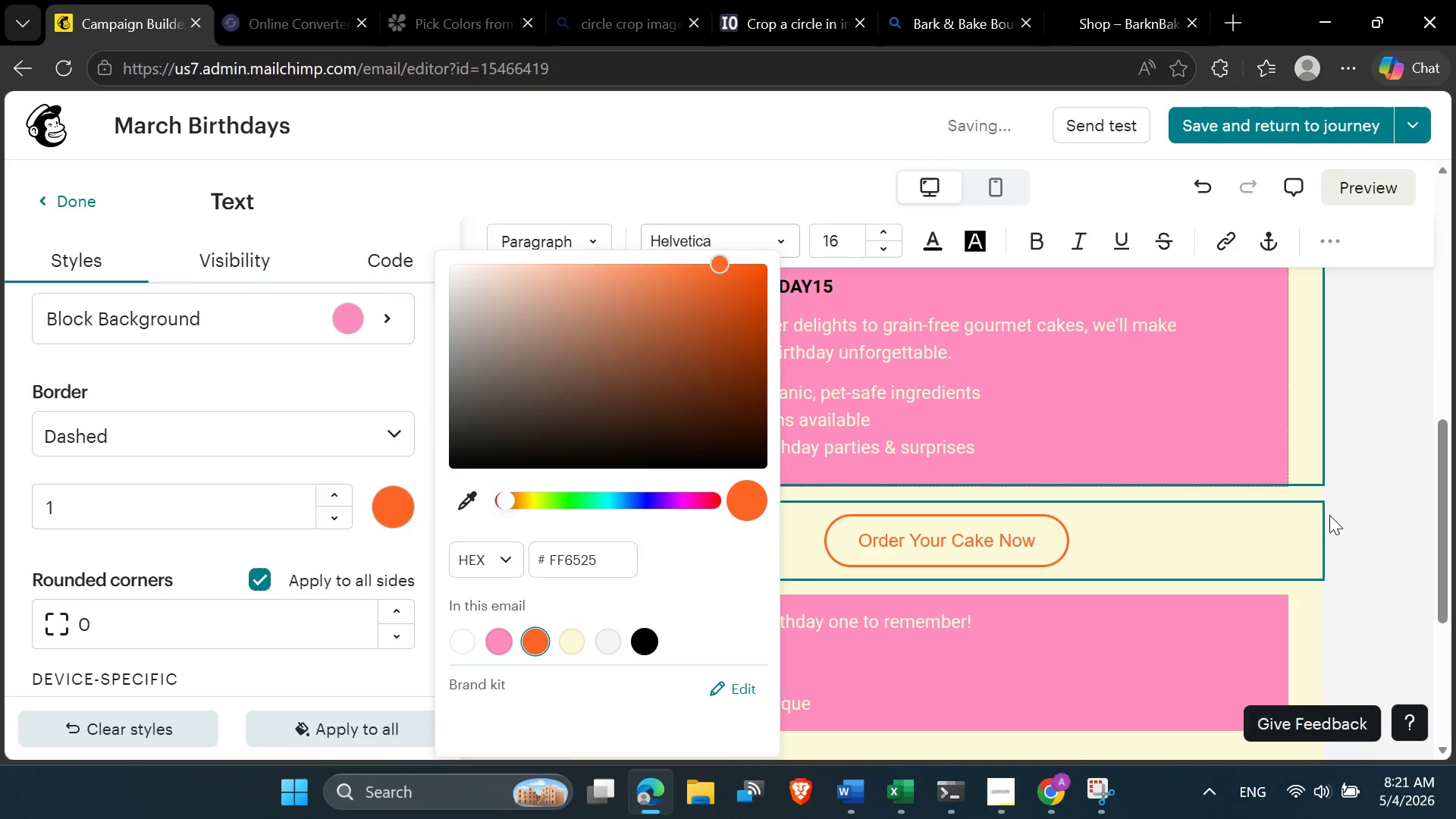 
left_click([1330, 510])
 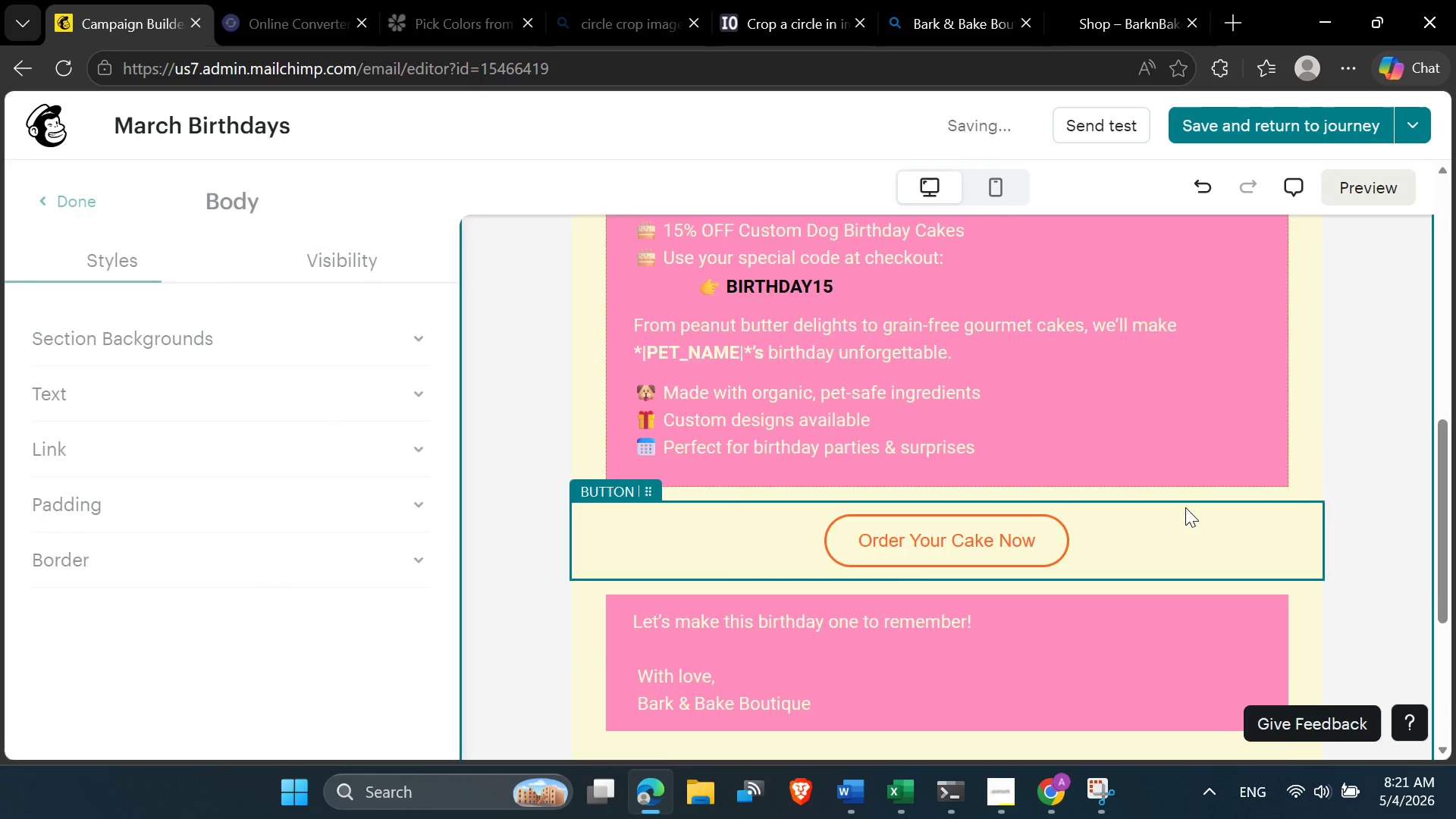 
scroll: coordinate [1115, 507], scroll_direction: up, amount: 3.0
 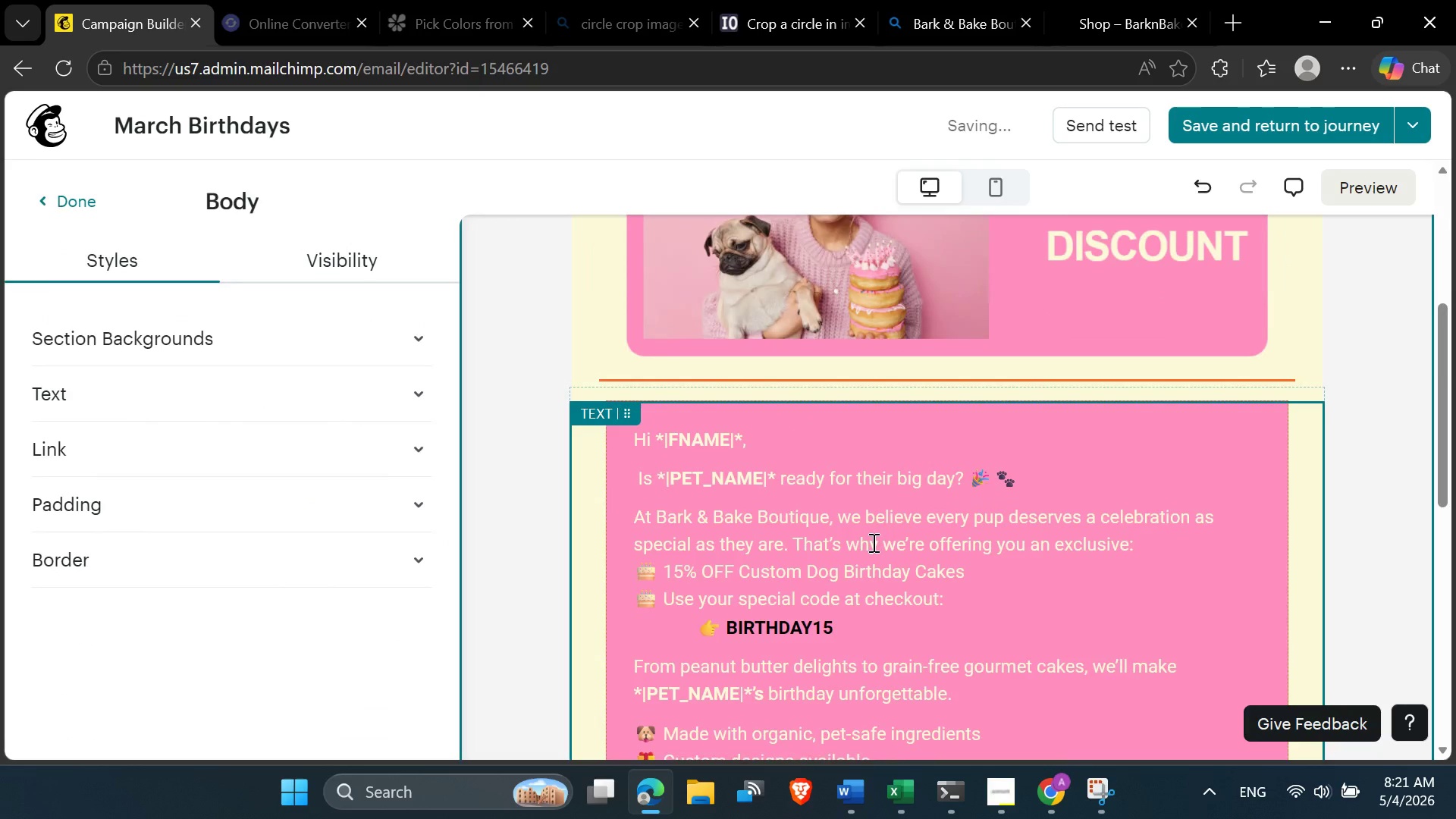 
scroll: coordinate [872, 542], scroll_direction: down, amount: 2.0
 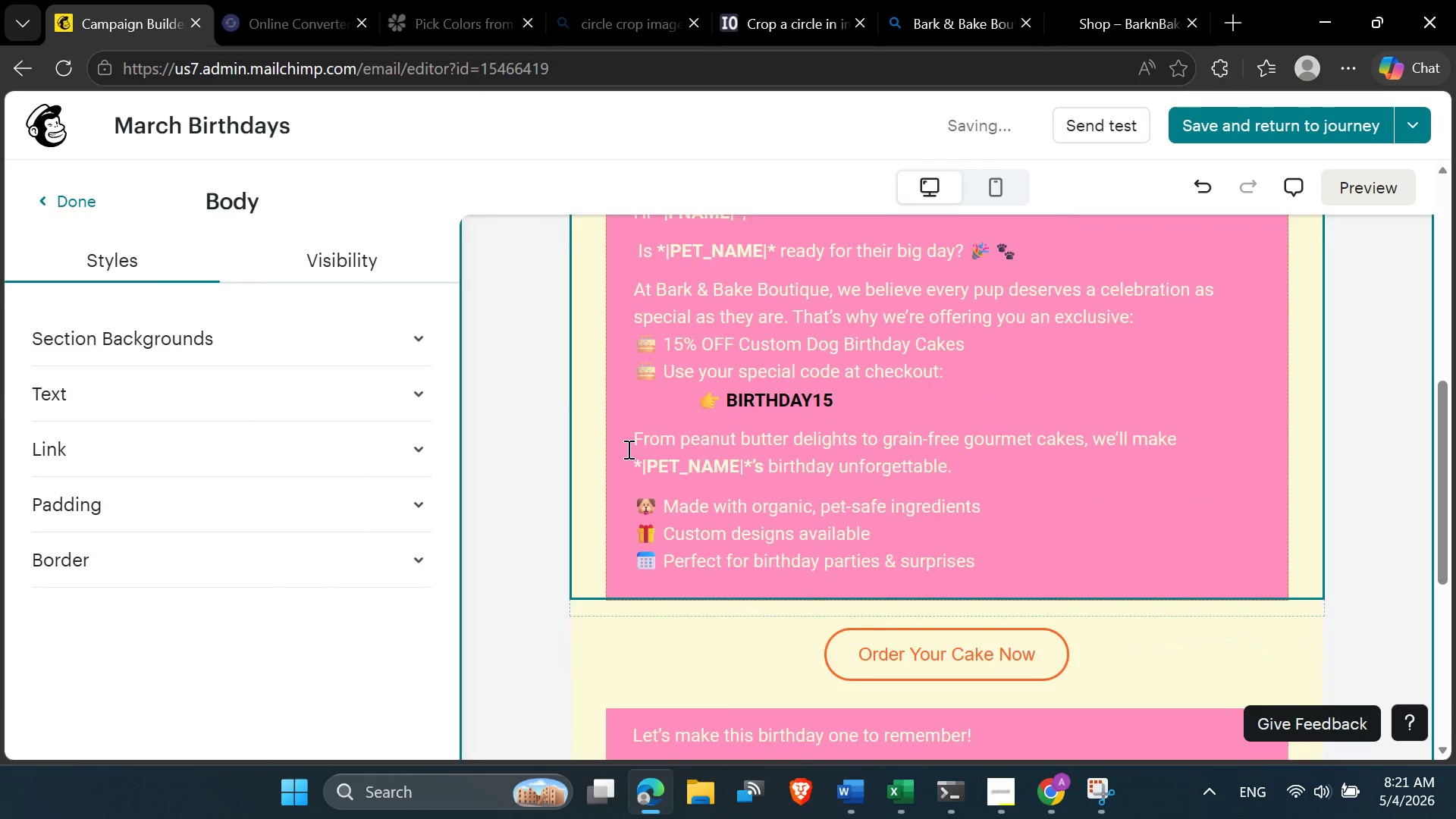 
left_click([619, 447])
 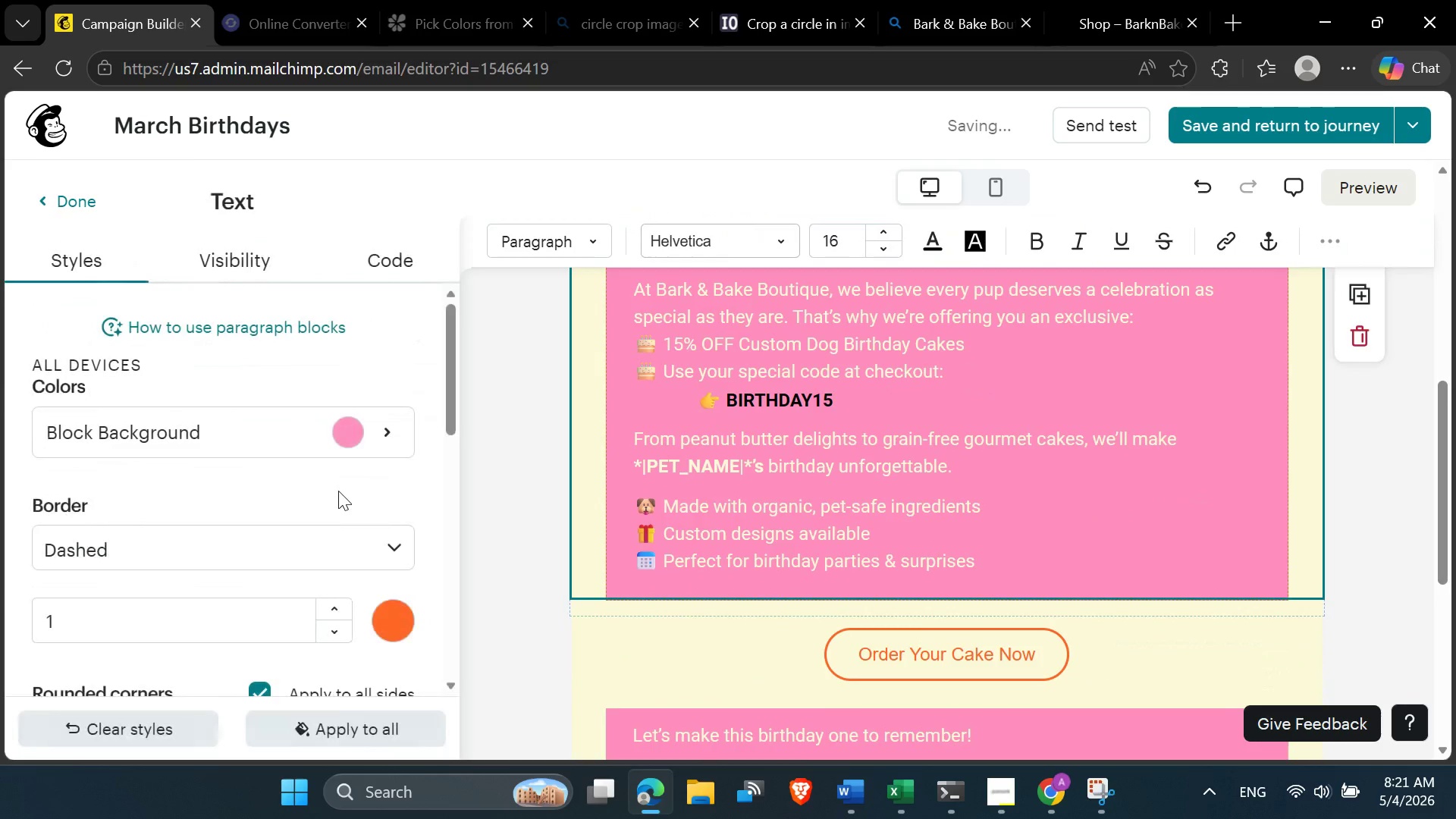 
scroll: coordinate [338, 492], scroll_direction: down, amount: 1.0
 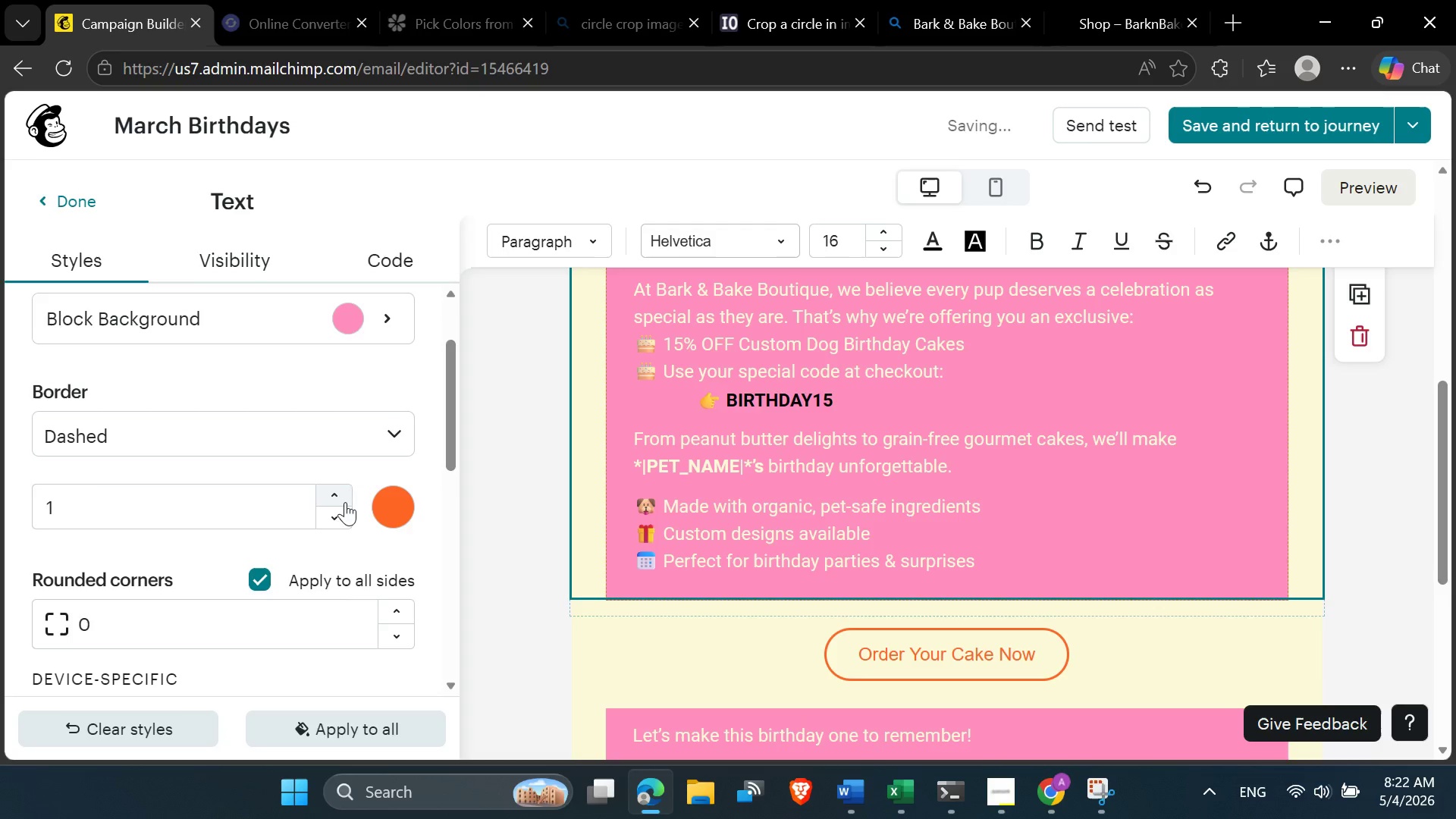 
left_click([344, 494])
 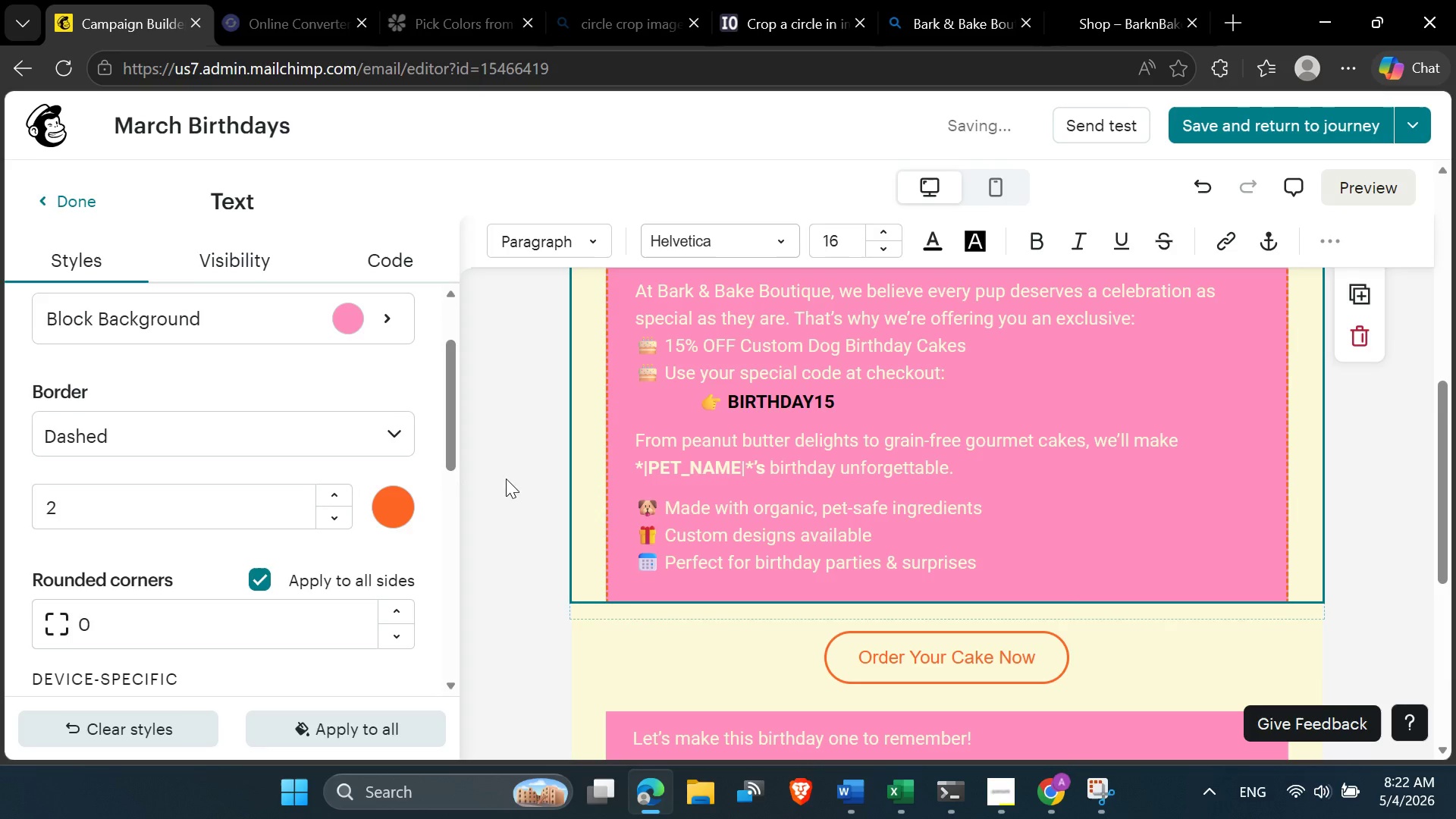 
left_click([524, 479])
 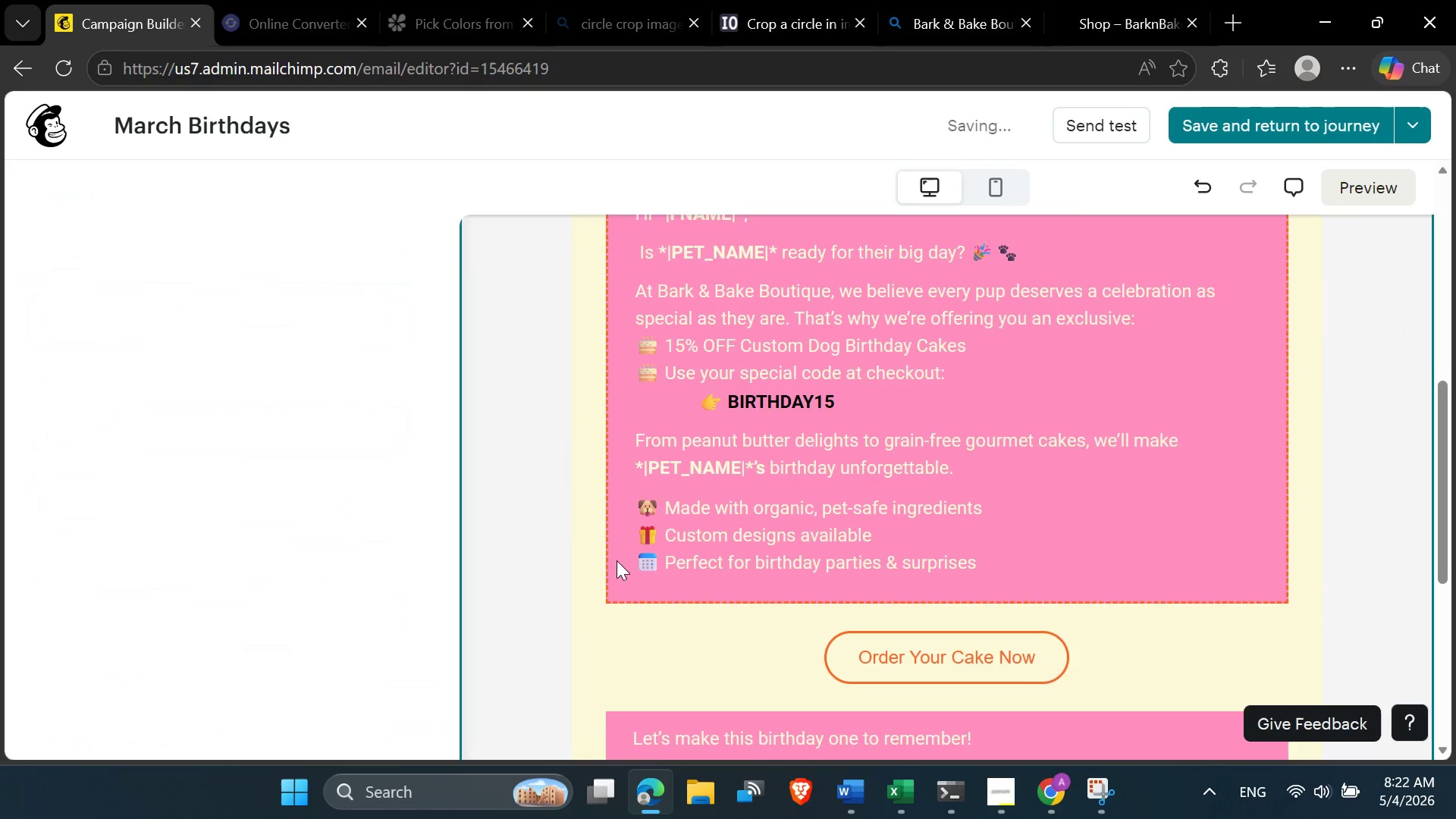 
scroll: coordinate [656, 560], scroll_direction: up, amount: 4.0
 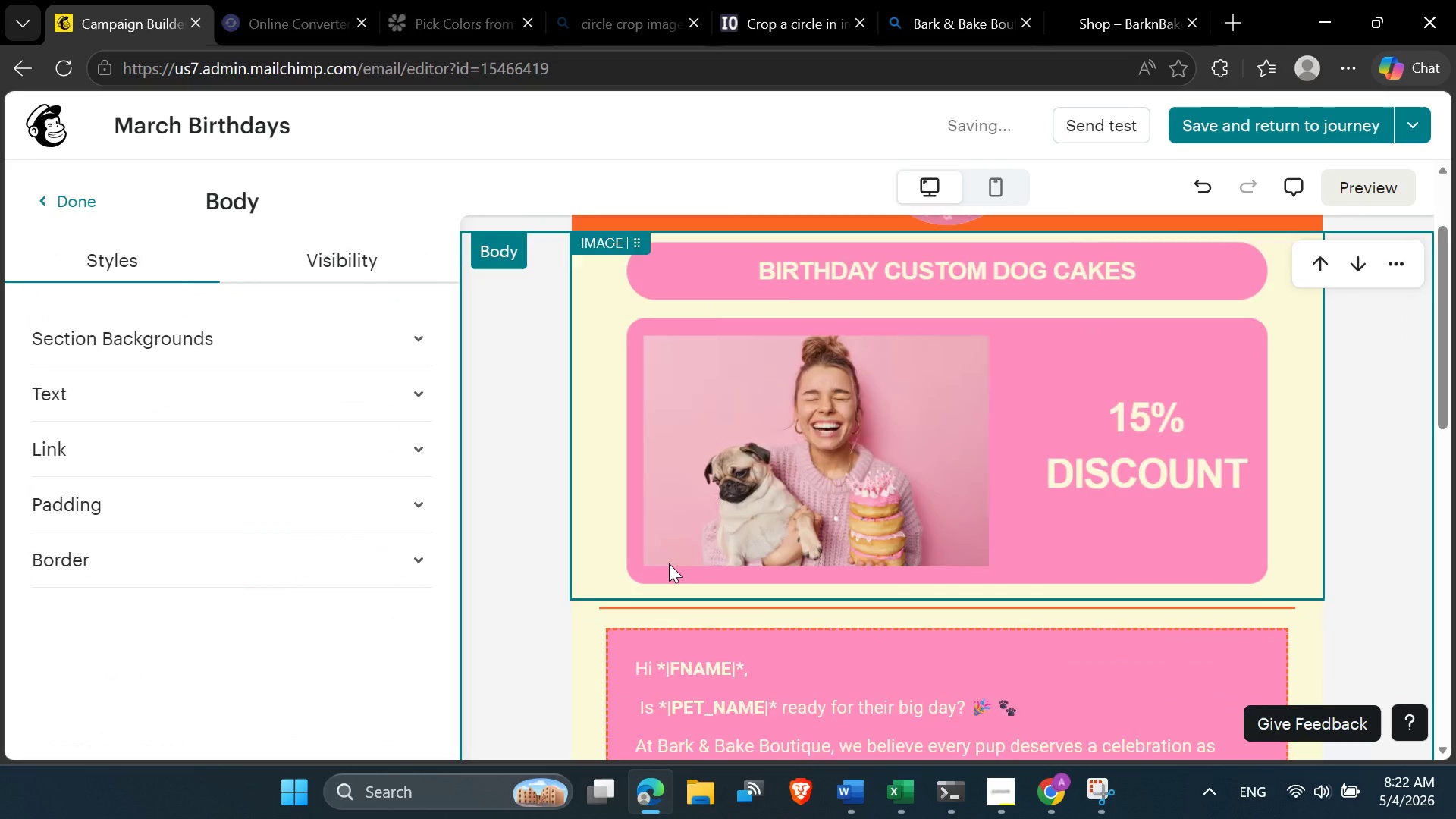 
scroll: coordinate [669, 565], scroll_direction: down, amount: 5.0
 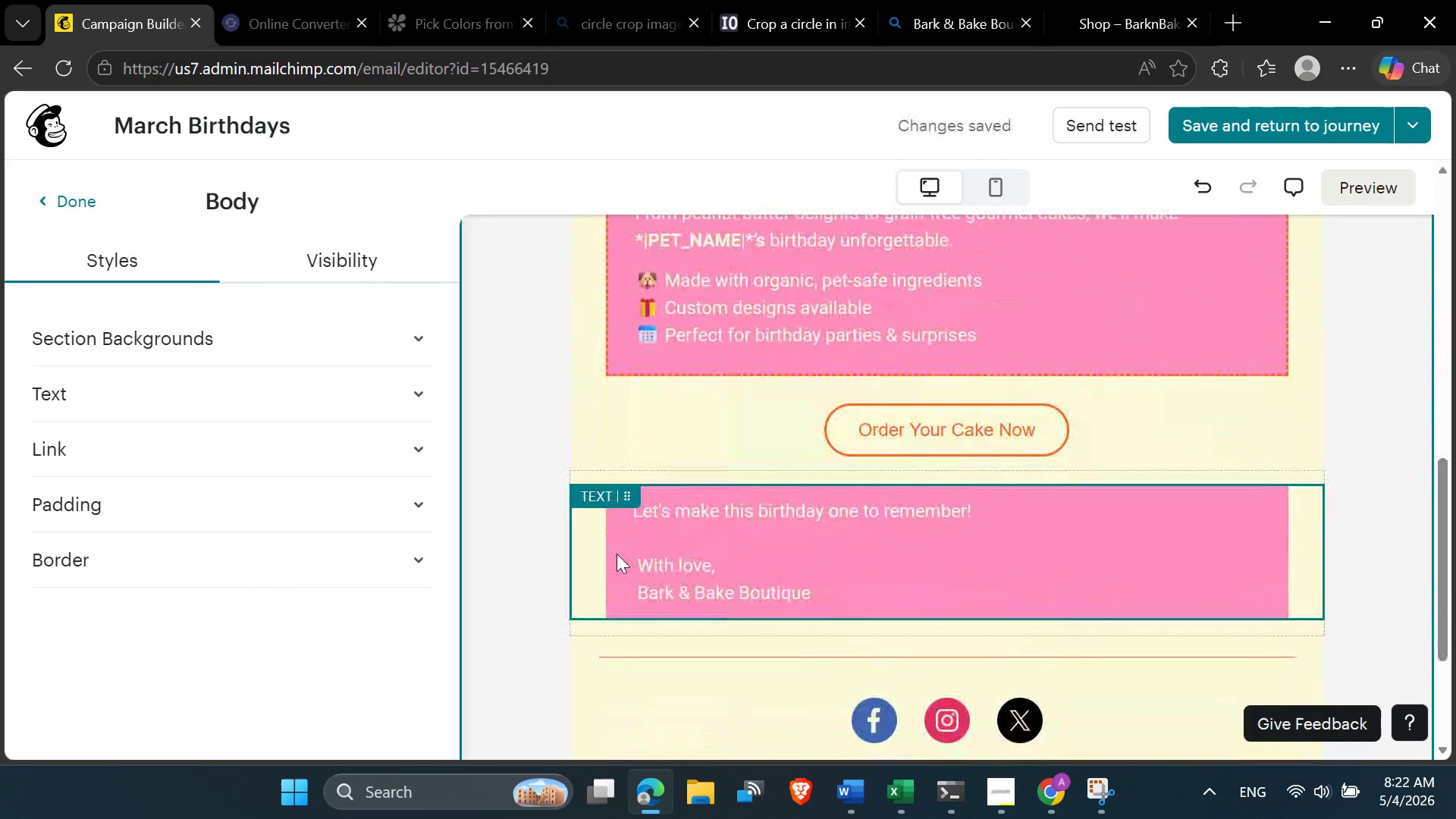 
left_click([617, 554])
 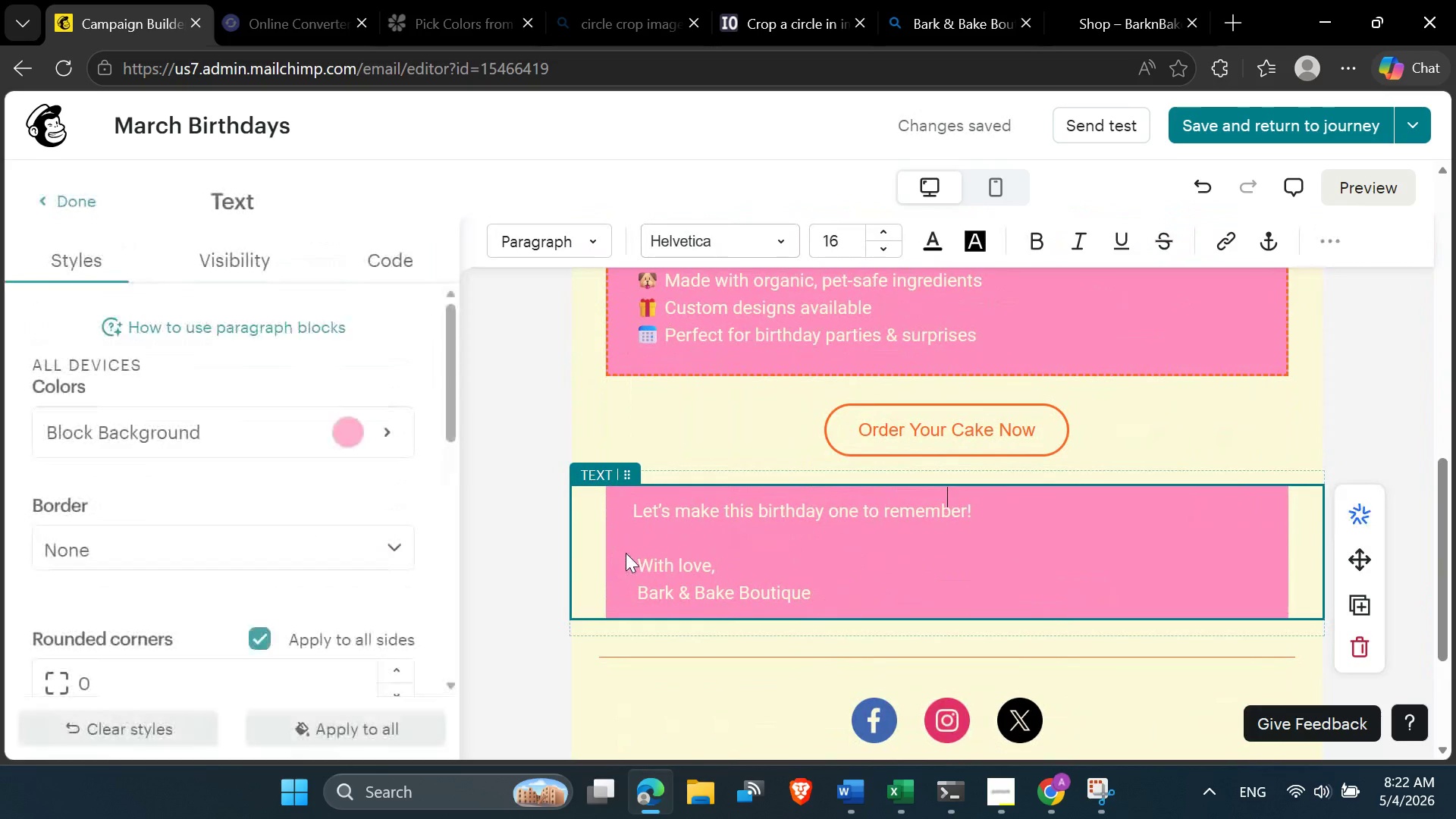 
left_click([626, 553])
 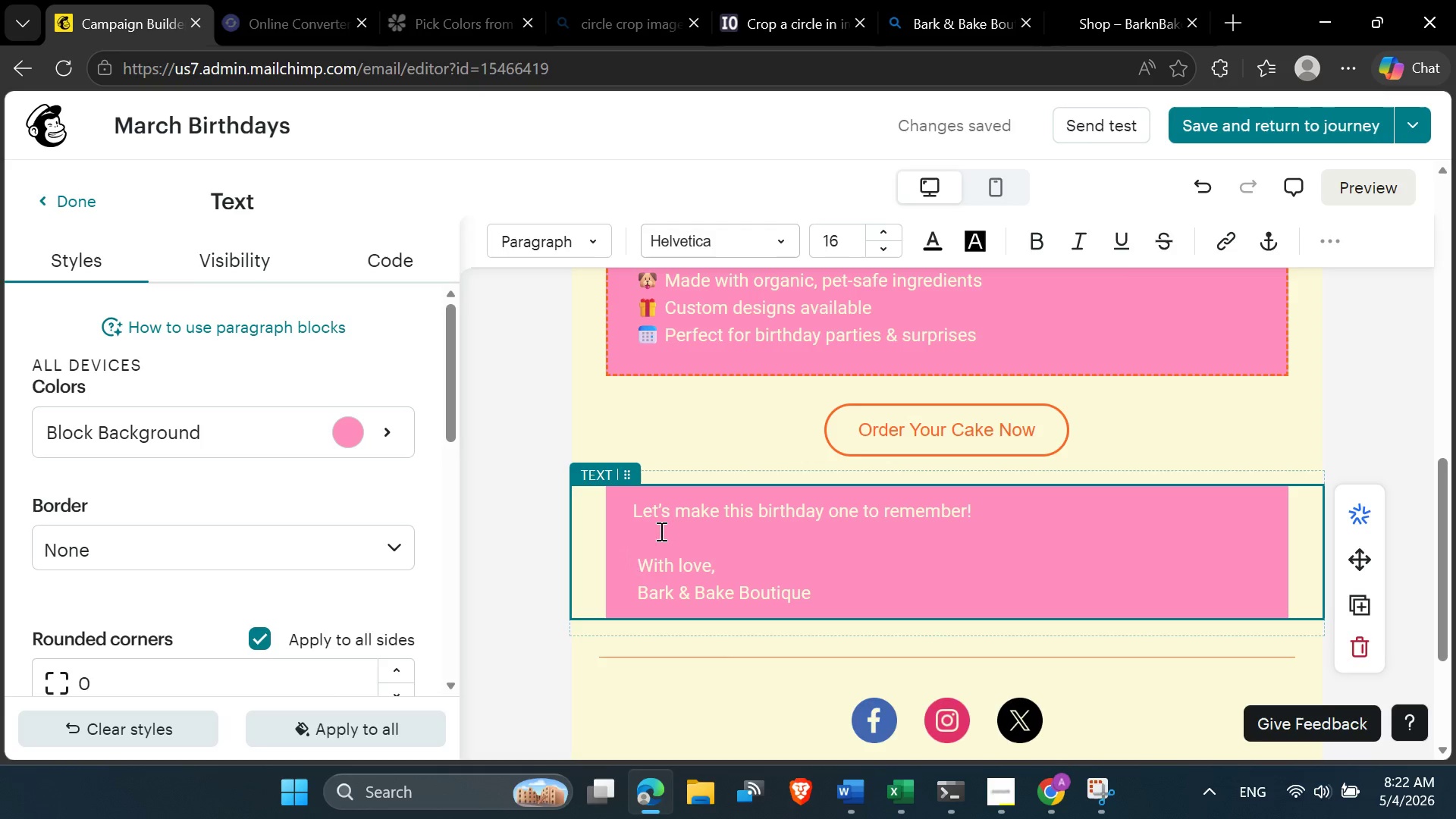 
left_click([675, 507])
 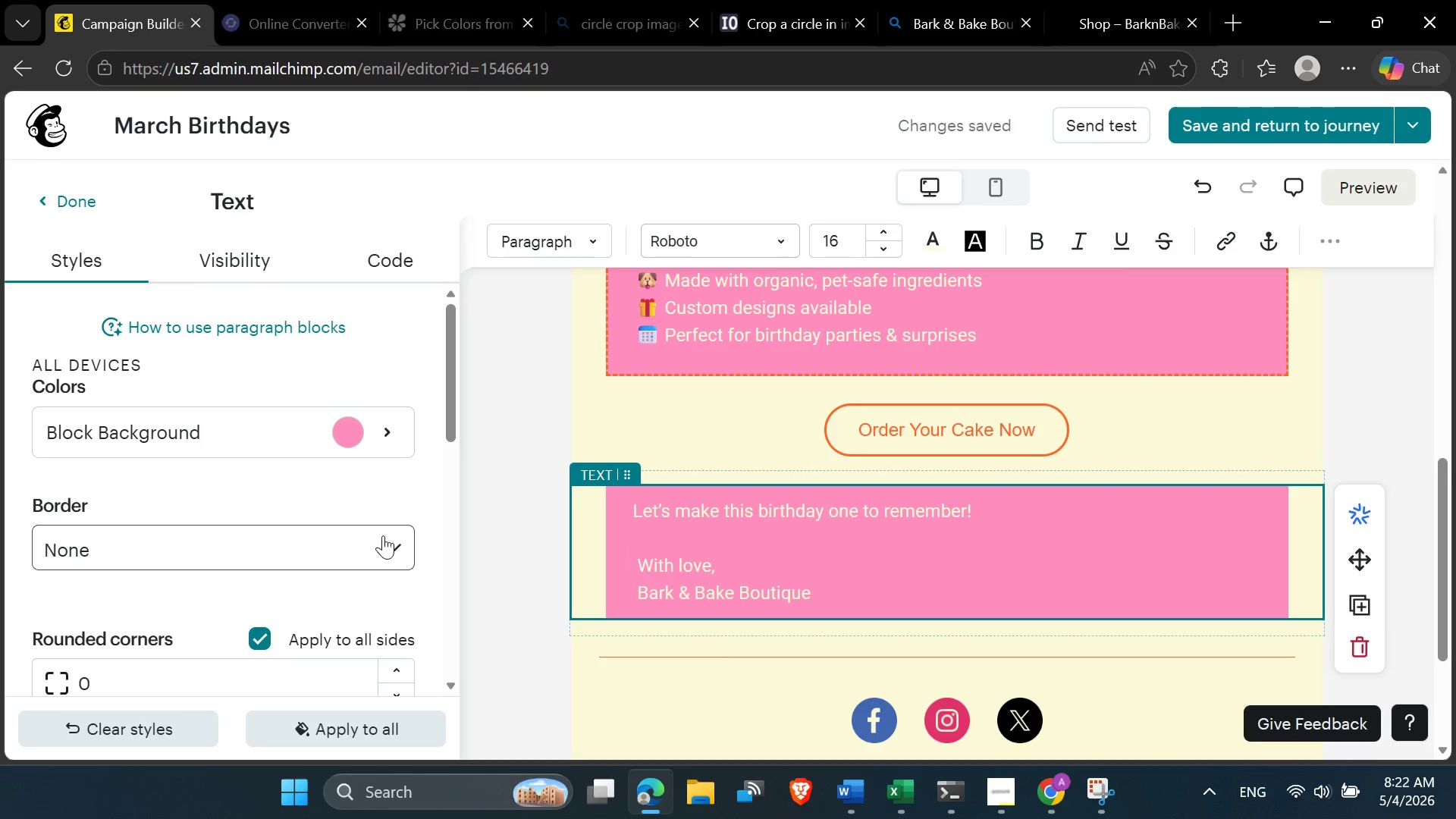 
left_click([394, 548])
 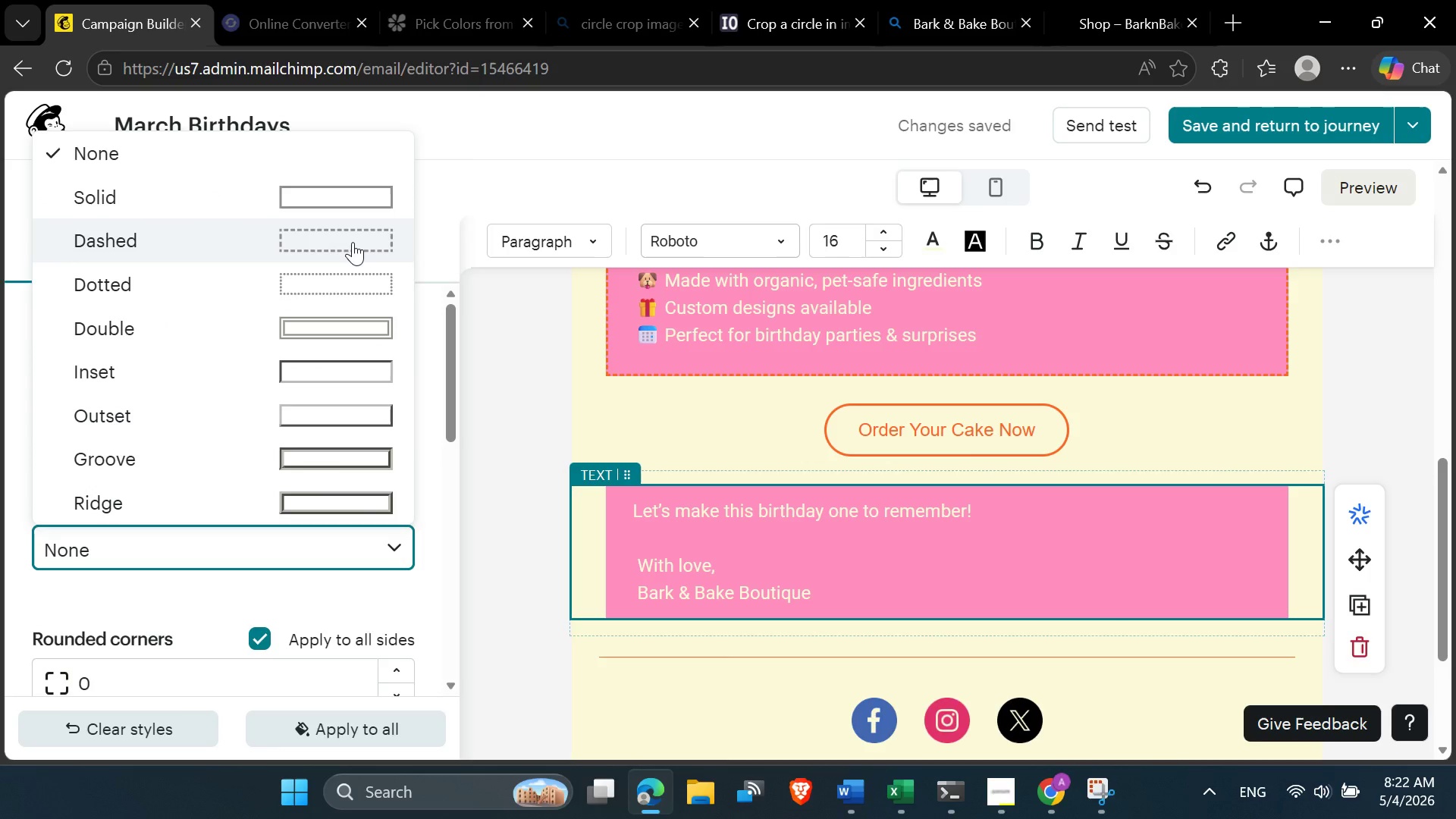 
left_click([353, 242])
 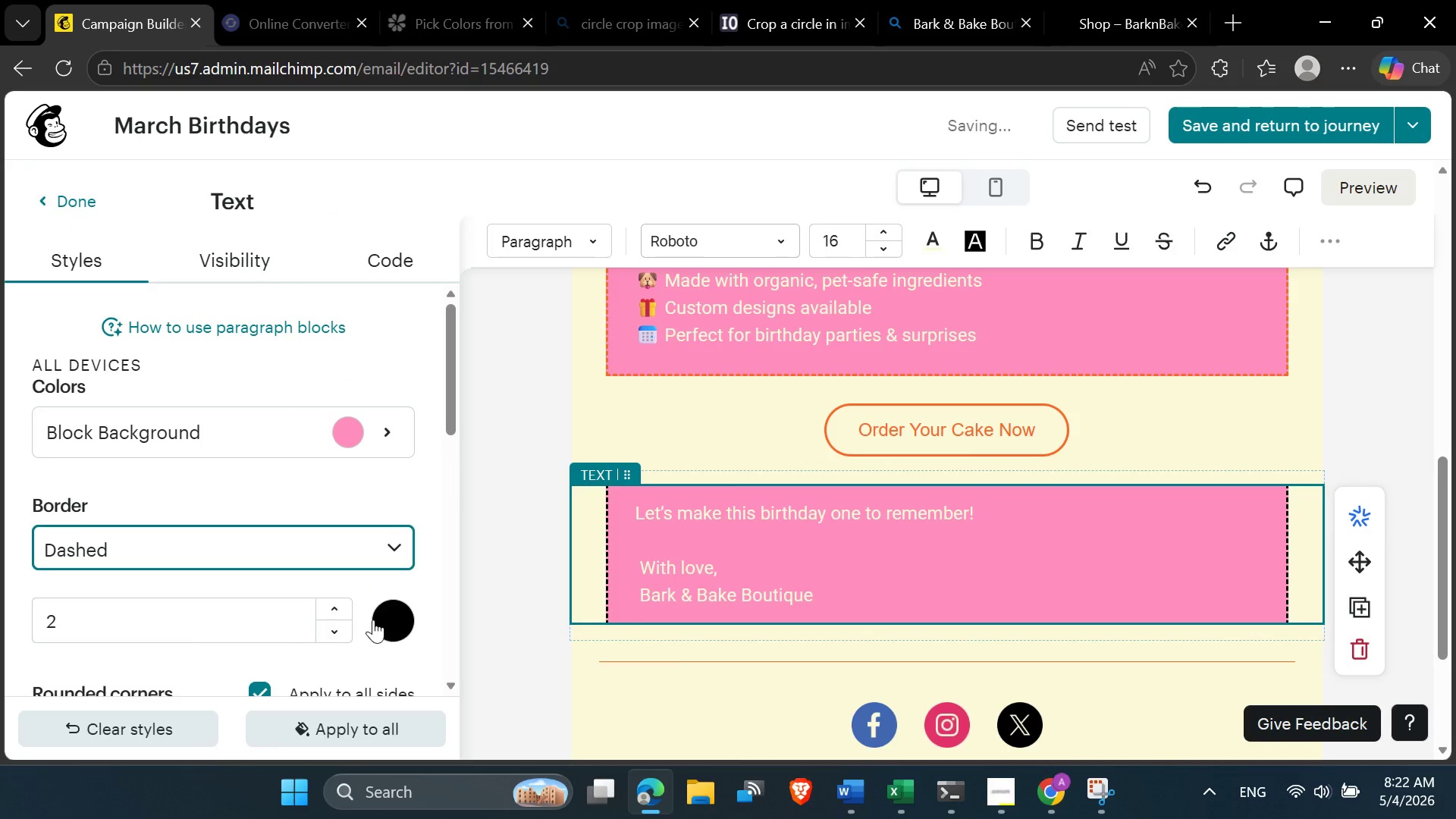 
left_click([384, 617])
 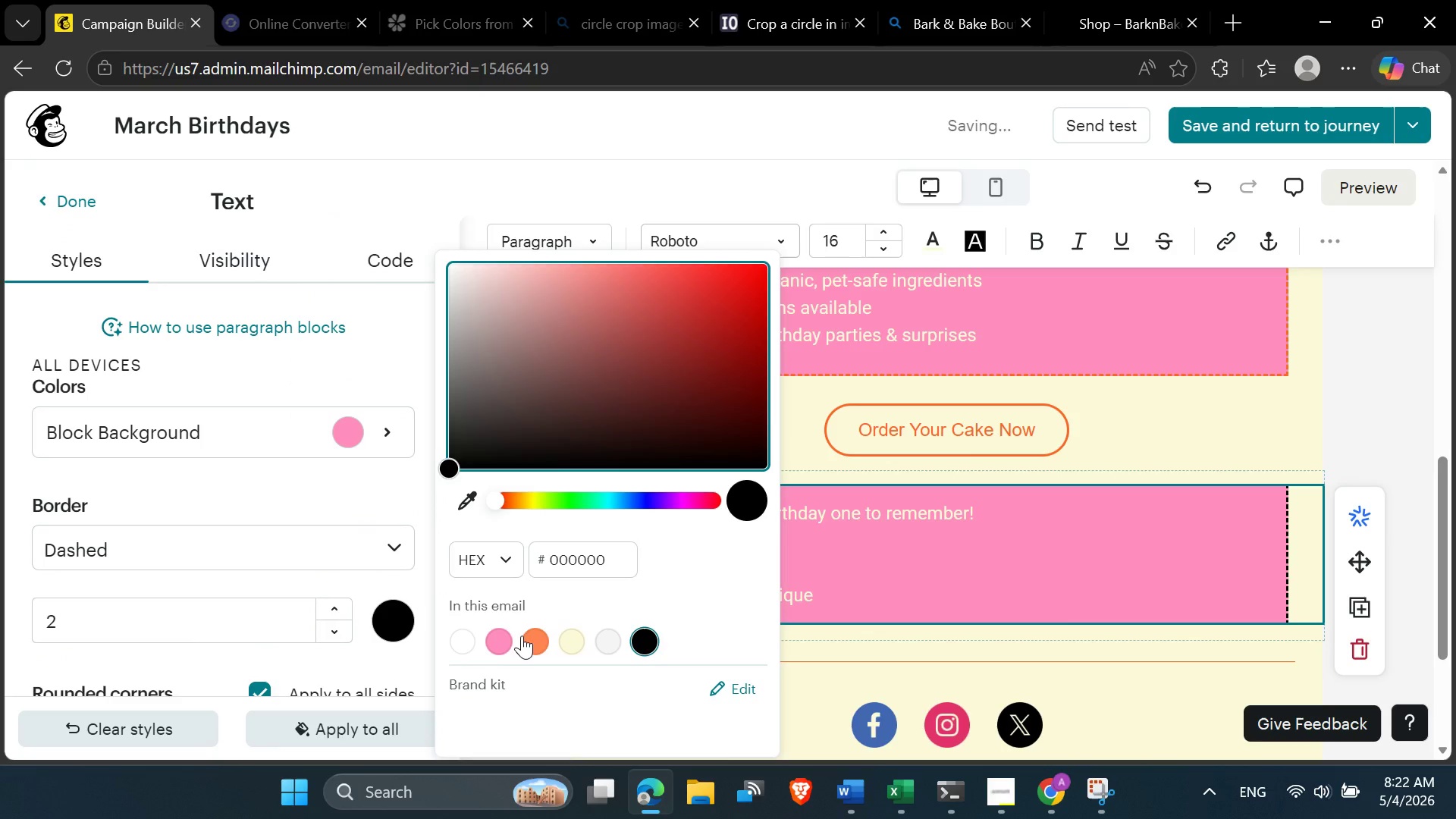 
left_click([522, 635])
 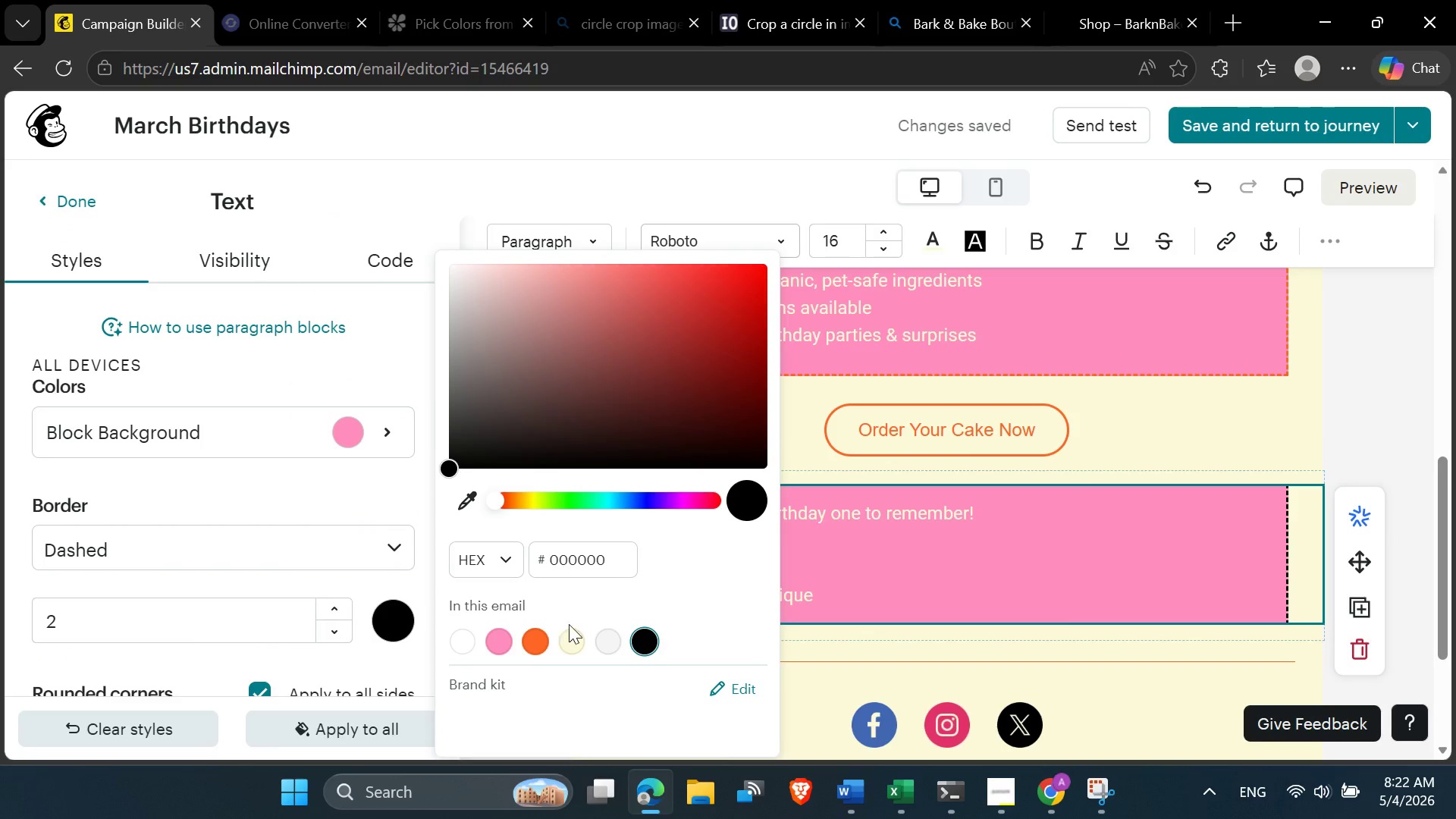 
left_click([535, 645])
 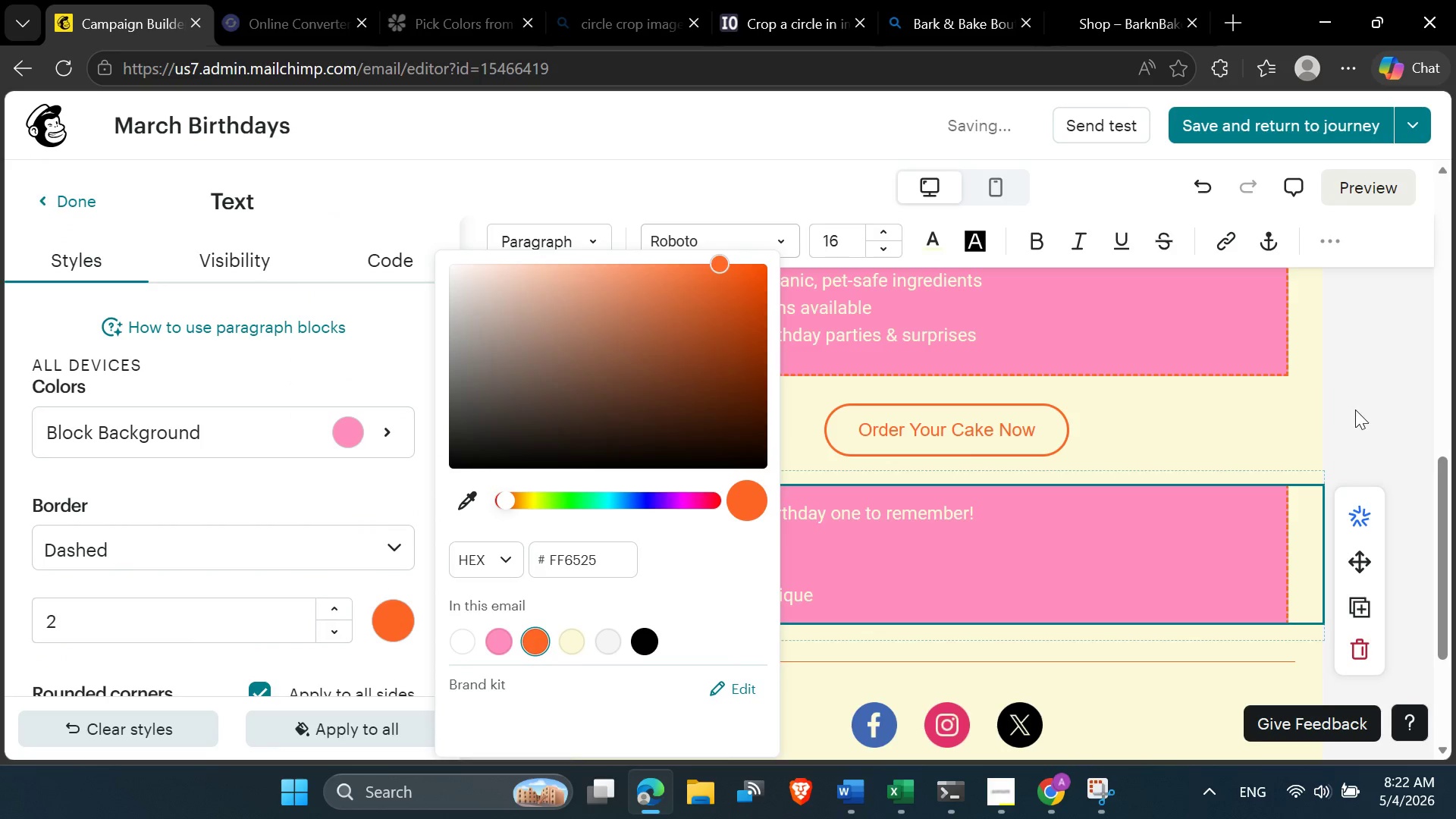 
left_click([1357, 400])
 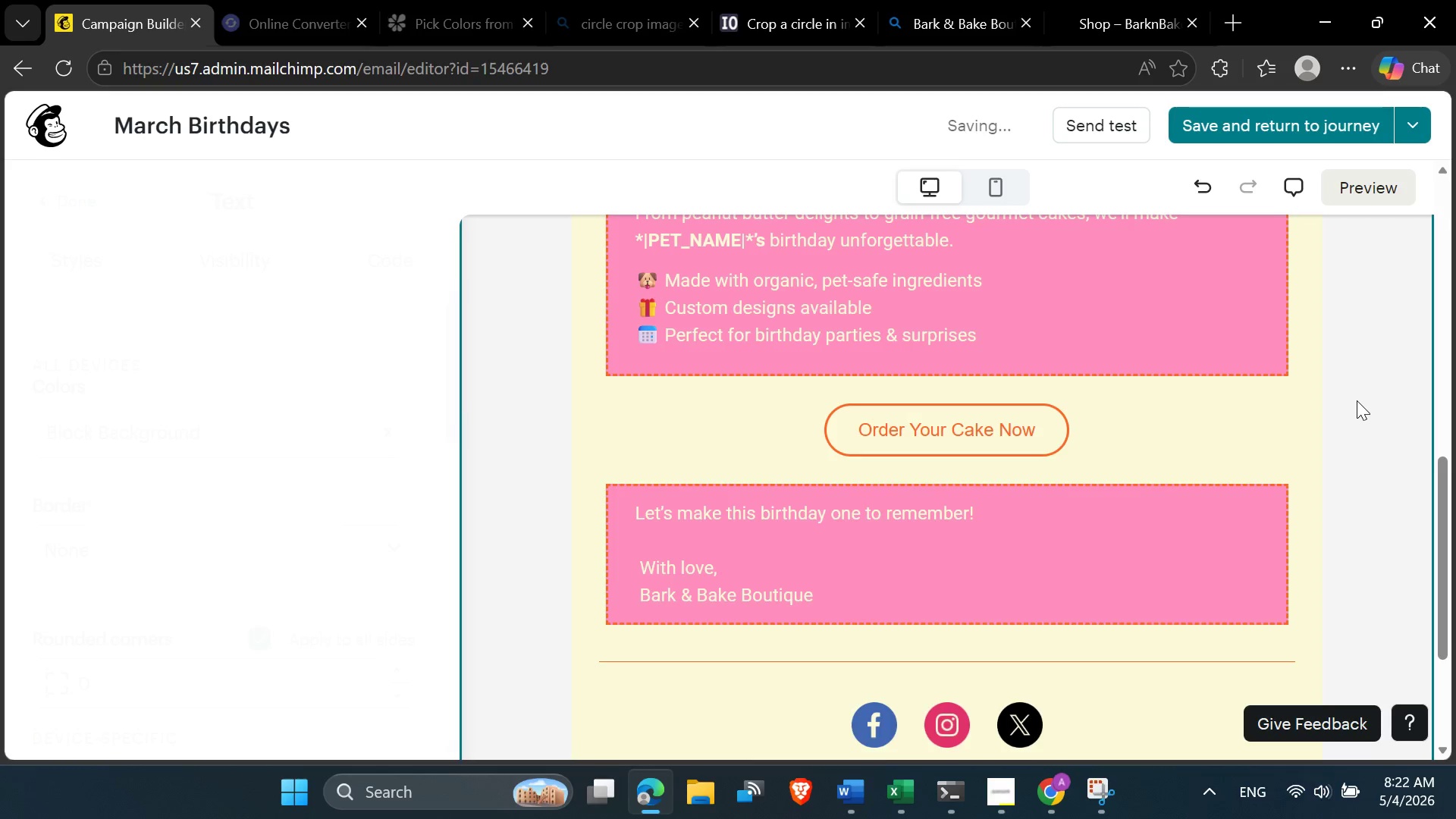 
scroll: coordinate [1357, 400], scroll_direction: up, amount: 4.0
 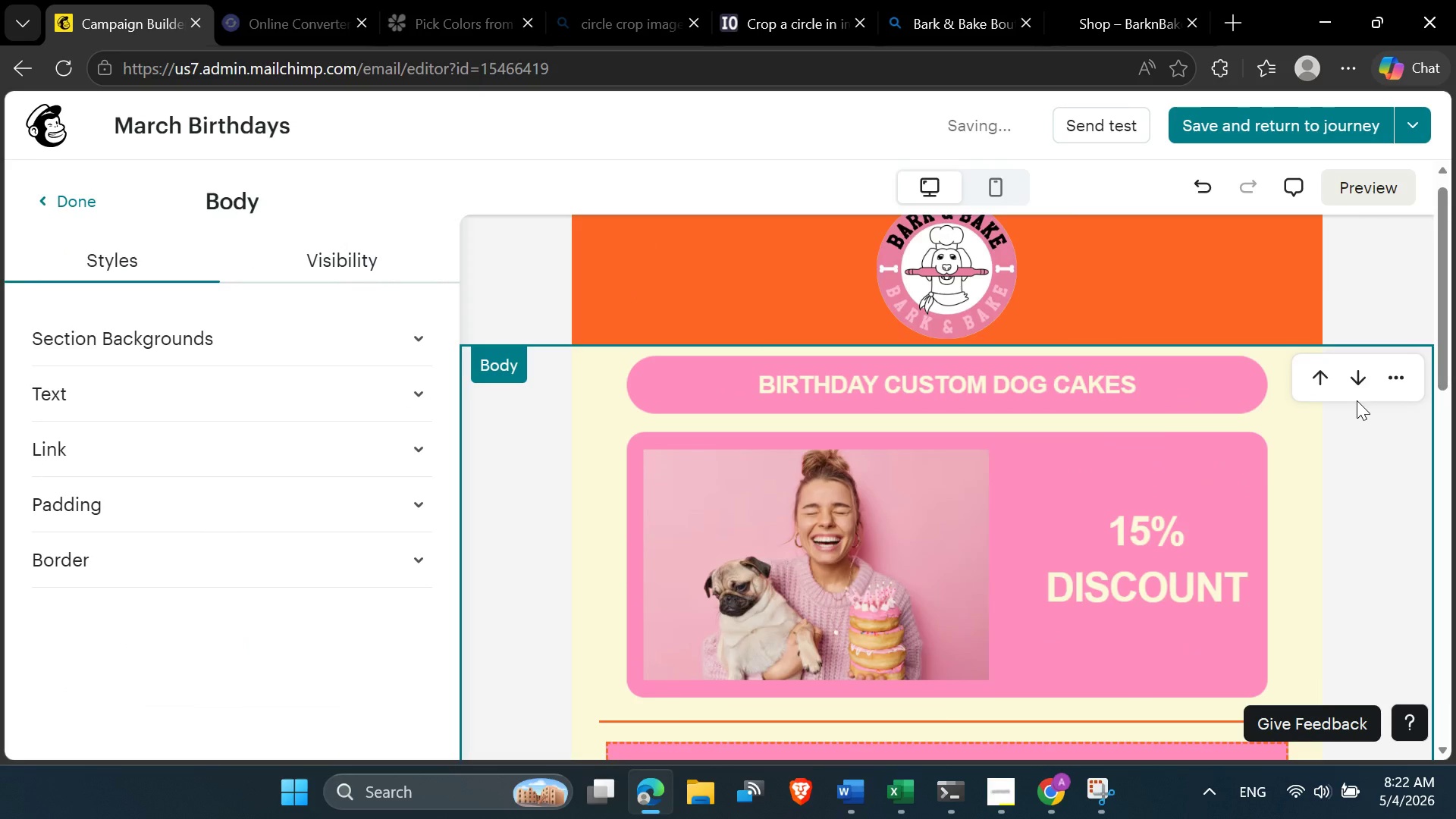 
scroll: coordinate [1356, 403], scroll_direction: down, amount: 9.0
 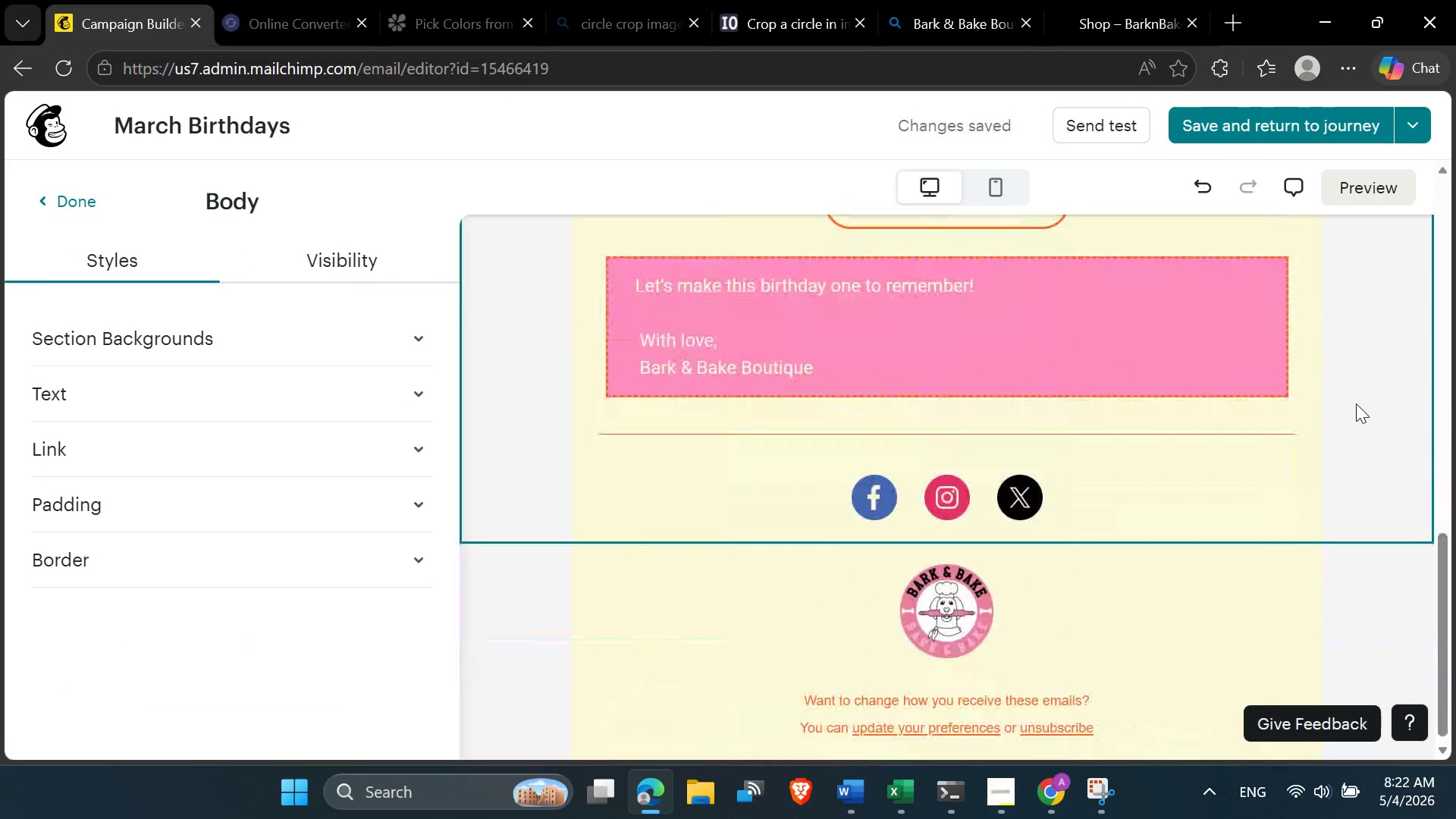 
scroll: coordinate [1356, 403], scroll_direction: down, amount: 2.0
 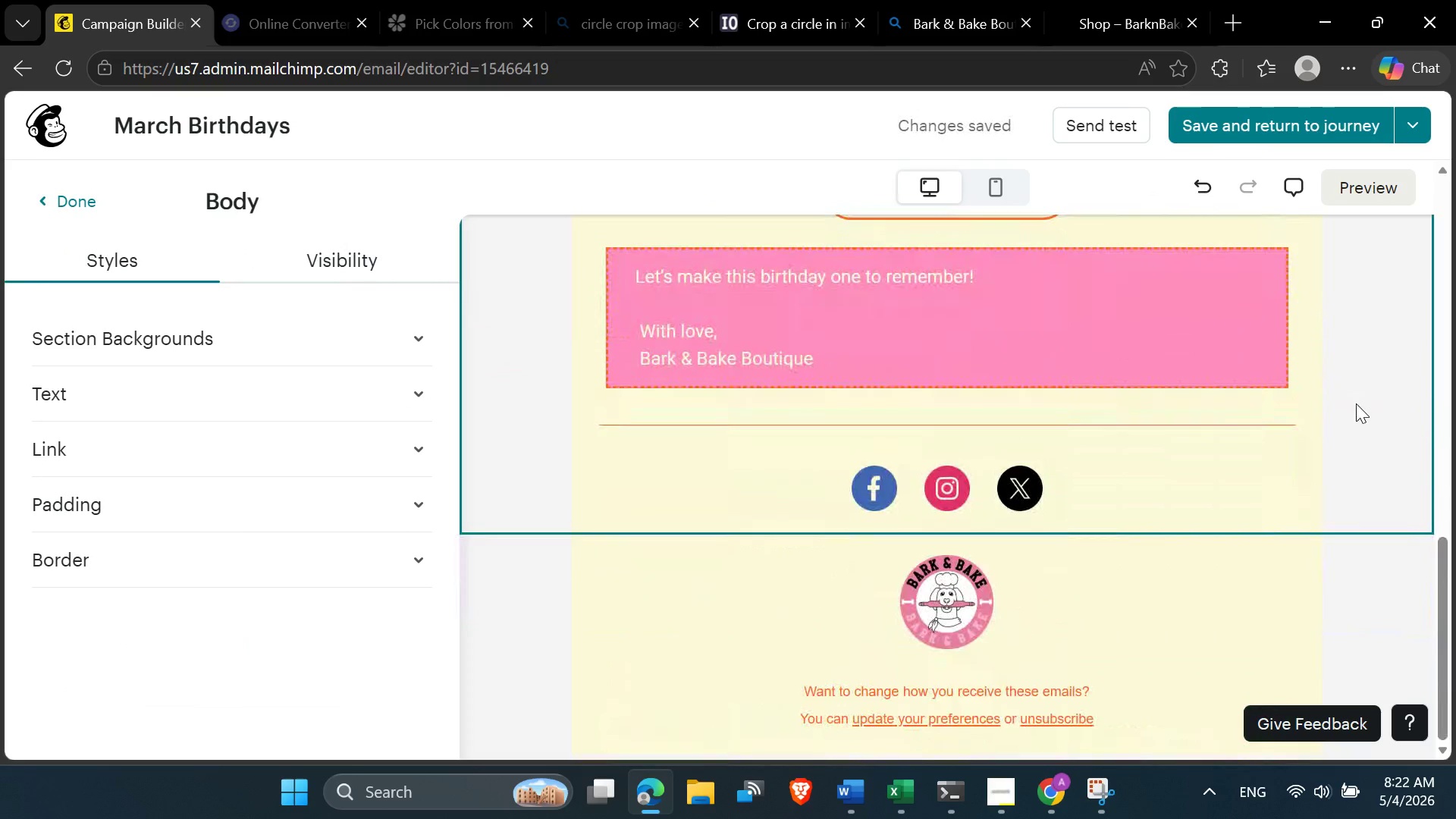 
scroll: coordinate [1356, 403], scroll_direction: up, amount: 7.0
 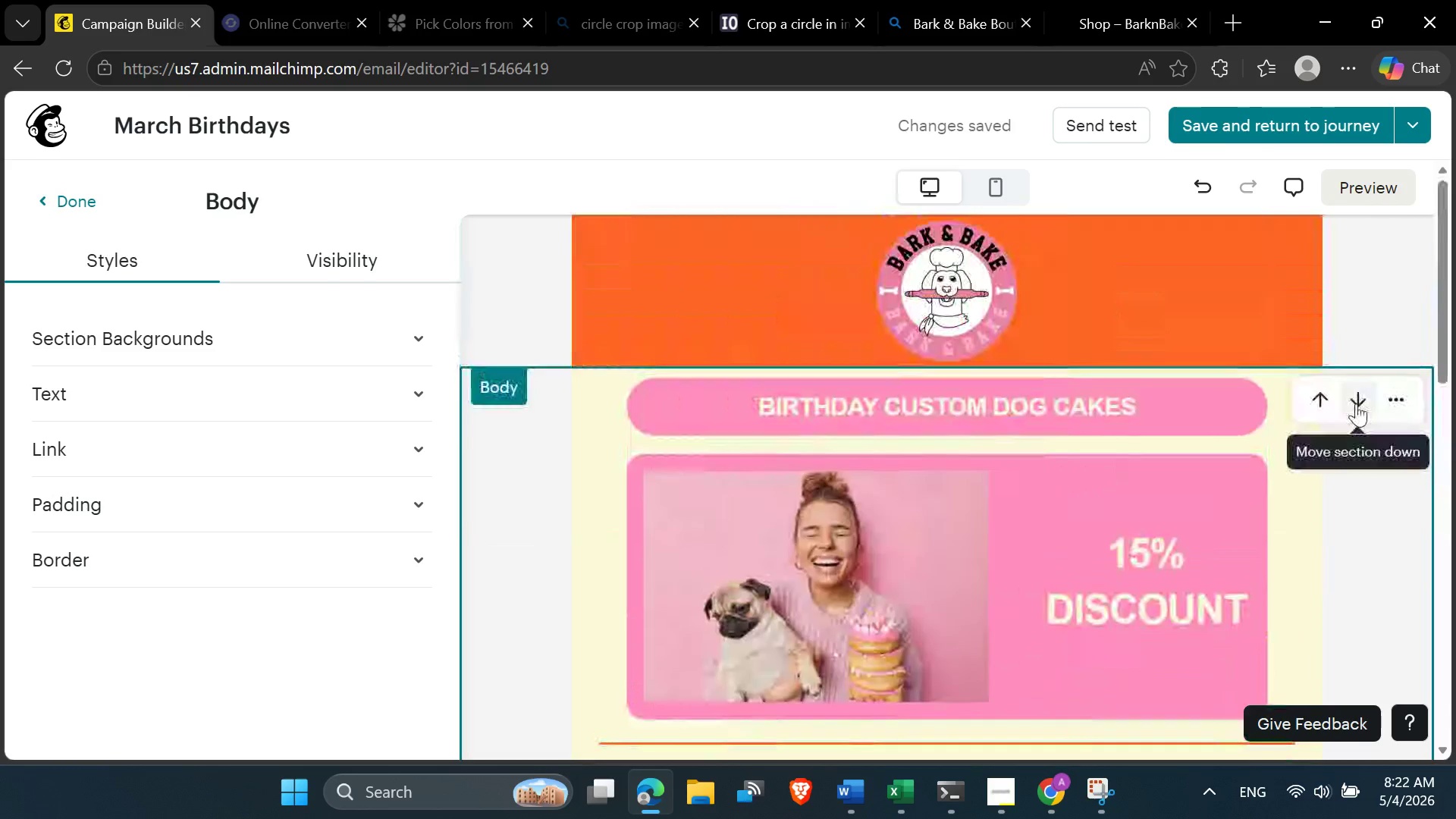 
scroll: coordinate [1356, 403], scroll_direction: down, amount: 3.0
 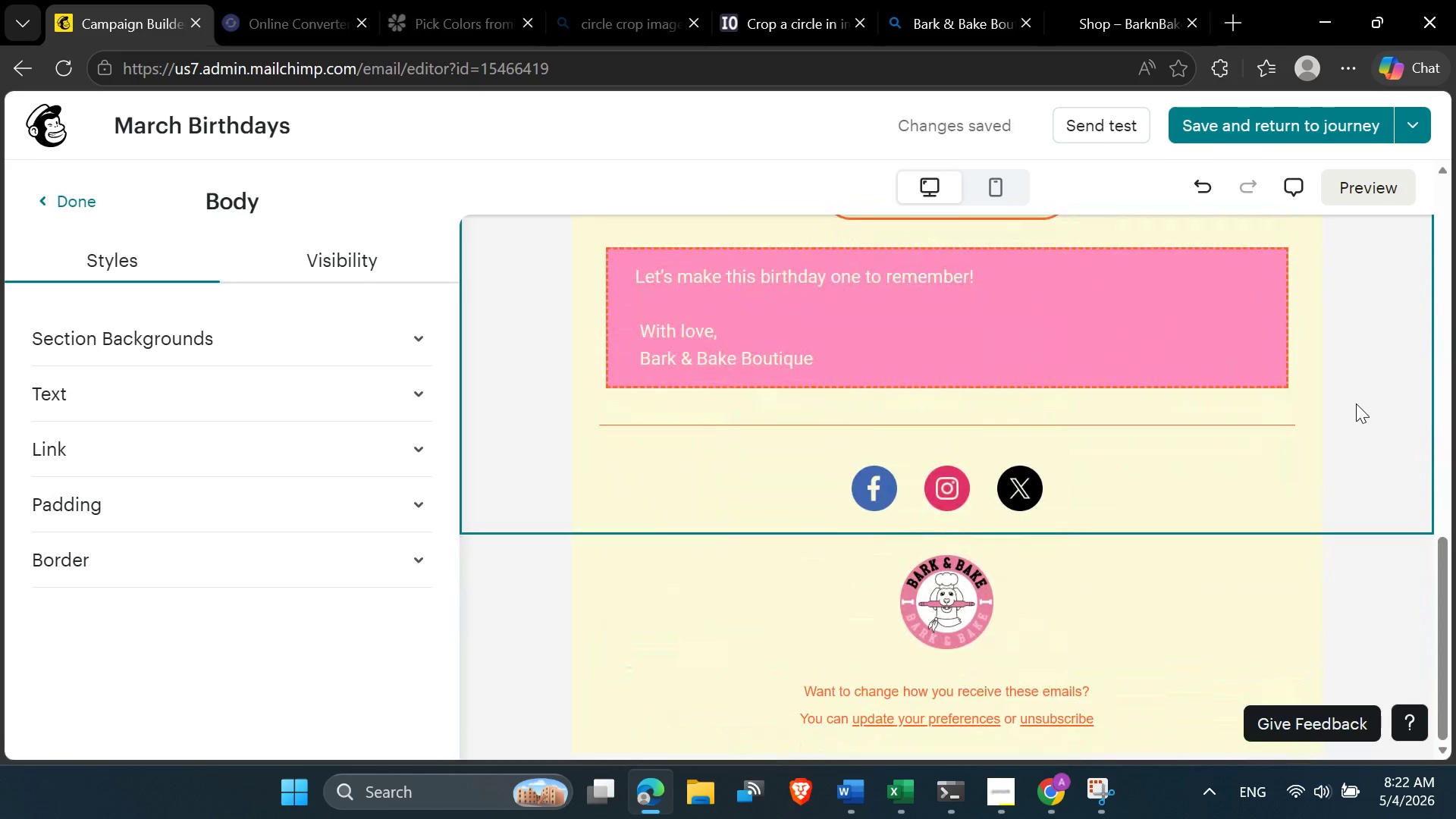 
scroll: coordinate [1153, 435], scroll_direction: up, amount: 7.0
 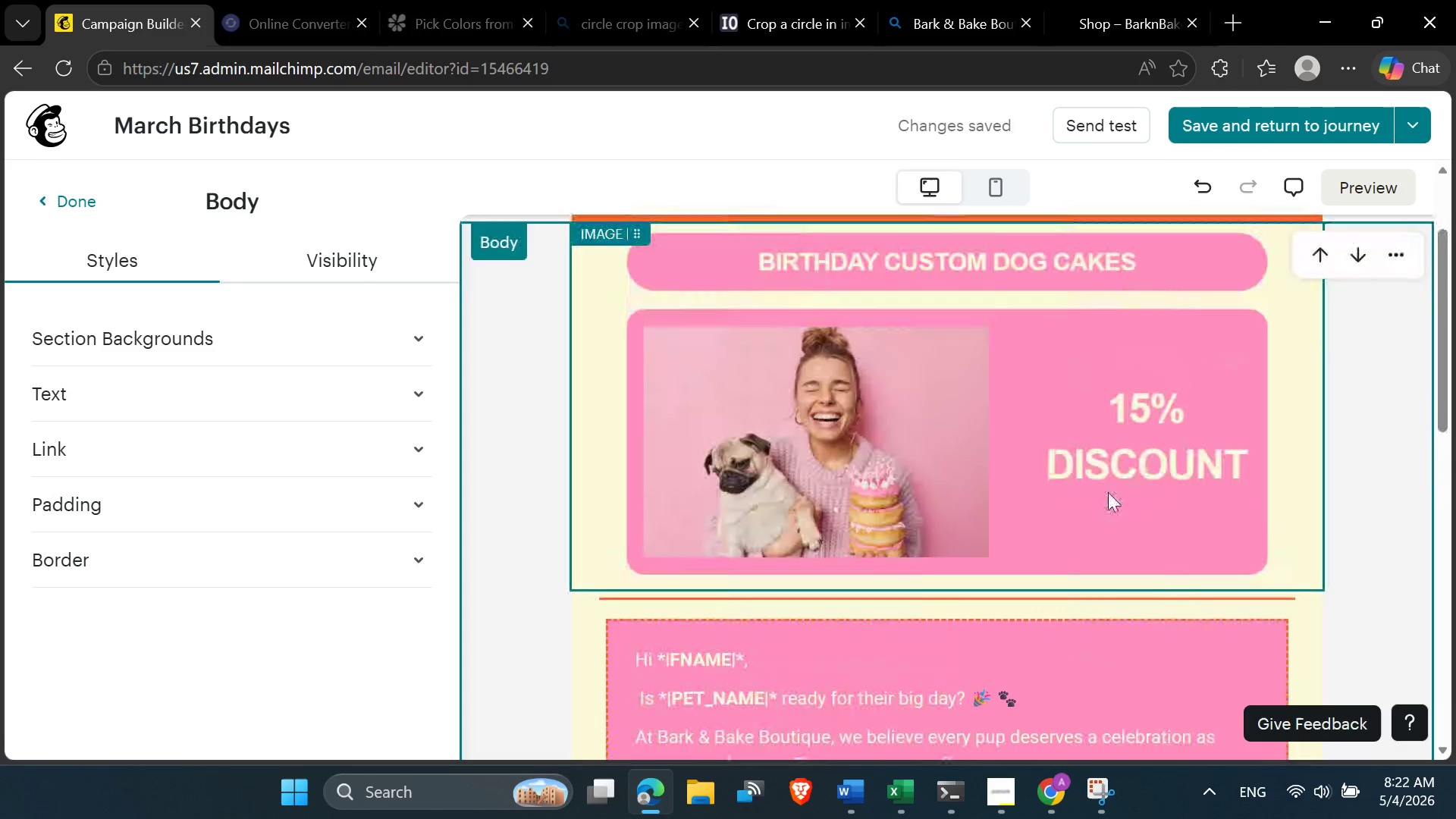 
scroll: coordinate [1093, 508], scroll_direction: down, amount: 2.0
 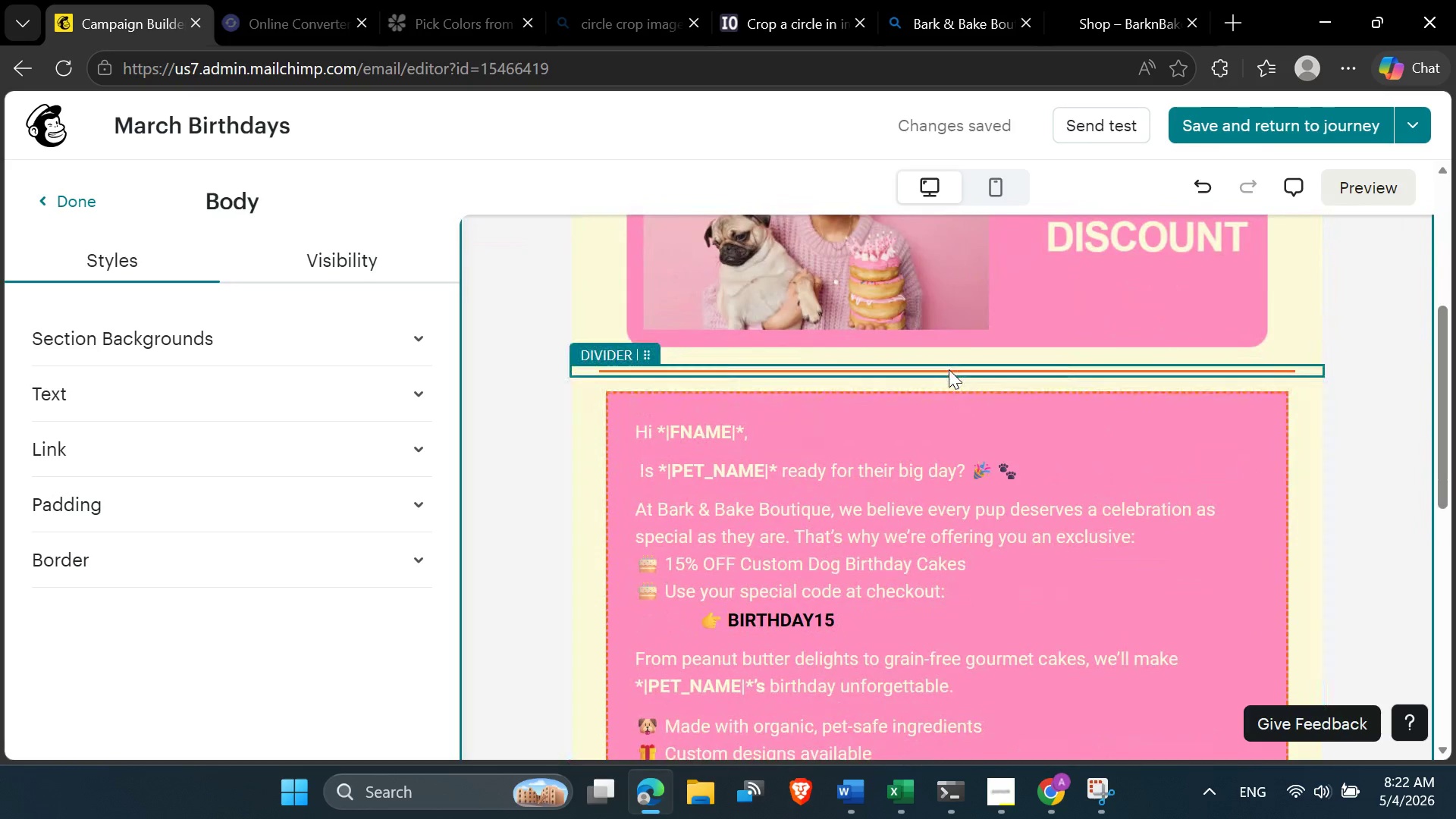 
left_click([949, 369])
 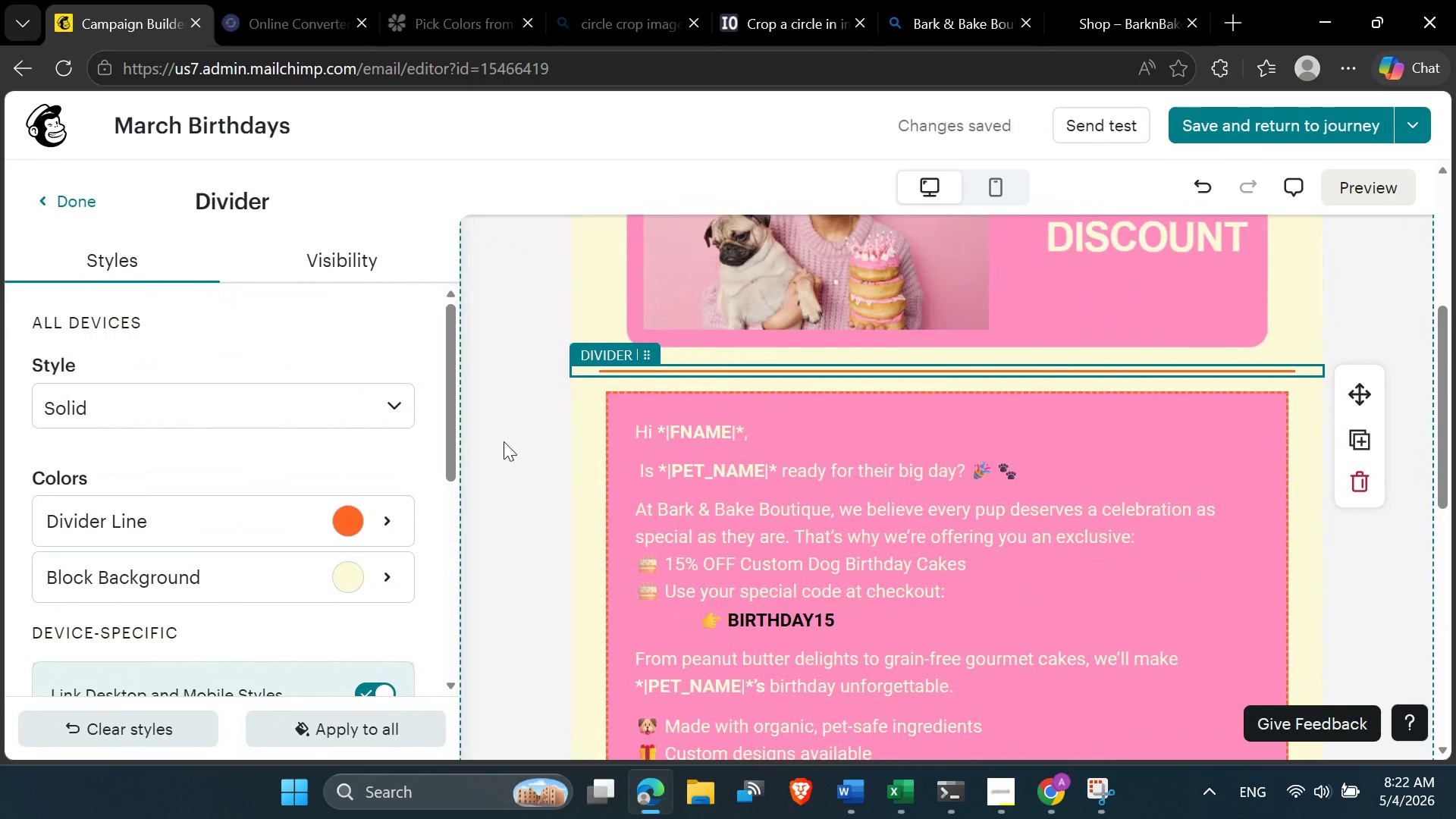 
wait(6.42)
 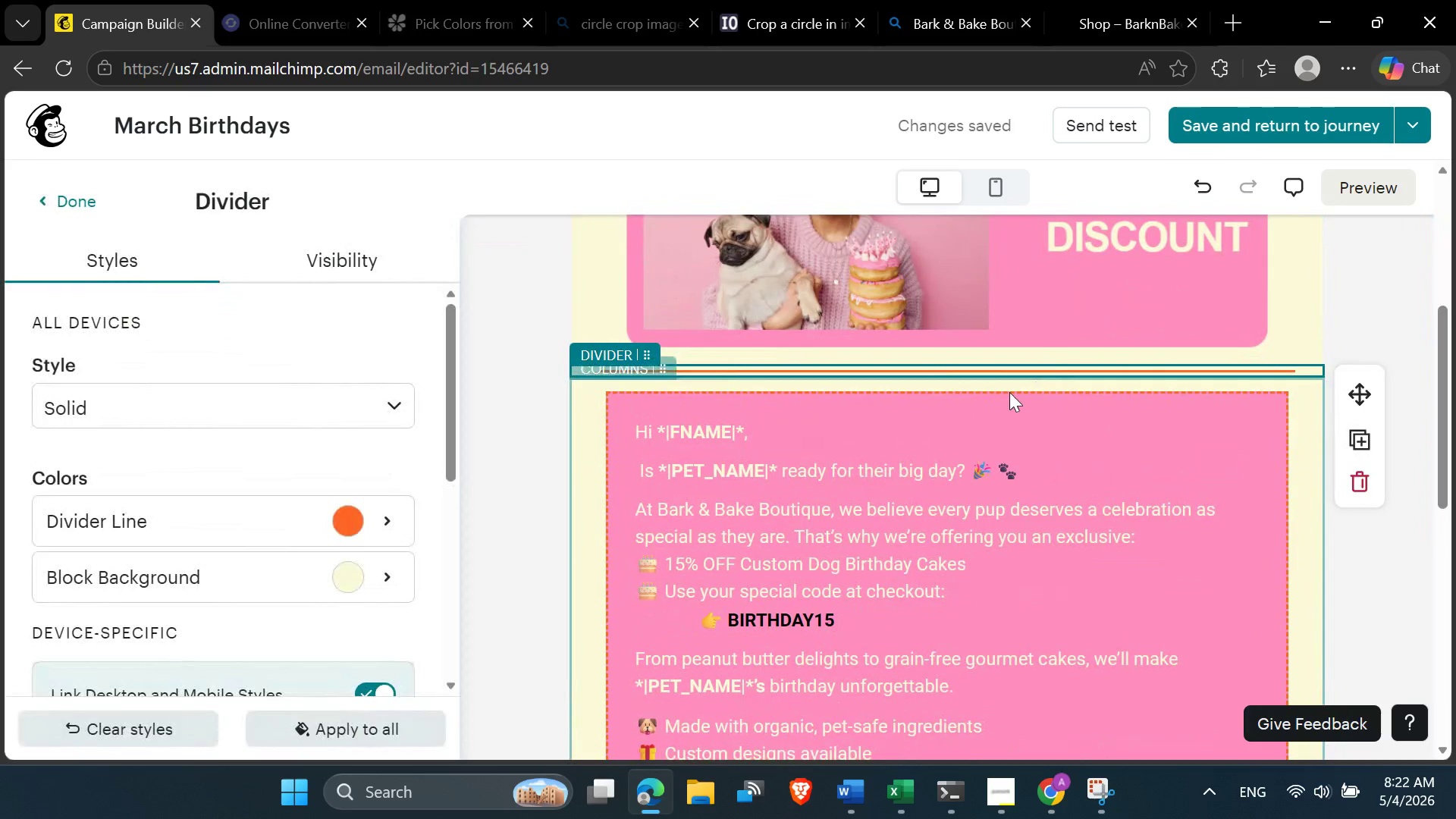 
scroll: coordinate [158, 544], scroll_direction: down, amount: 4.0
 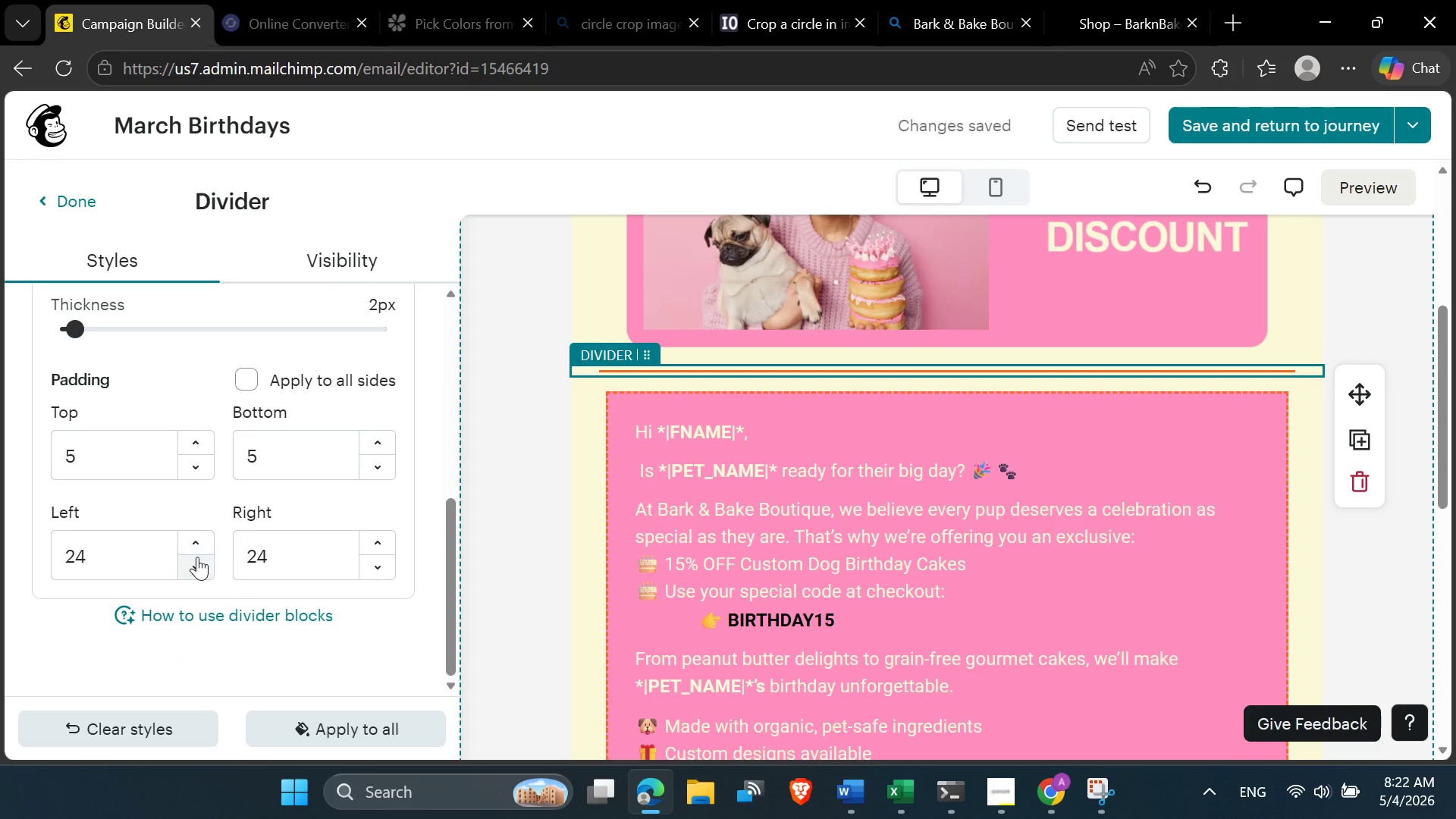 
double_click([198, 562])
 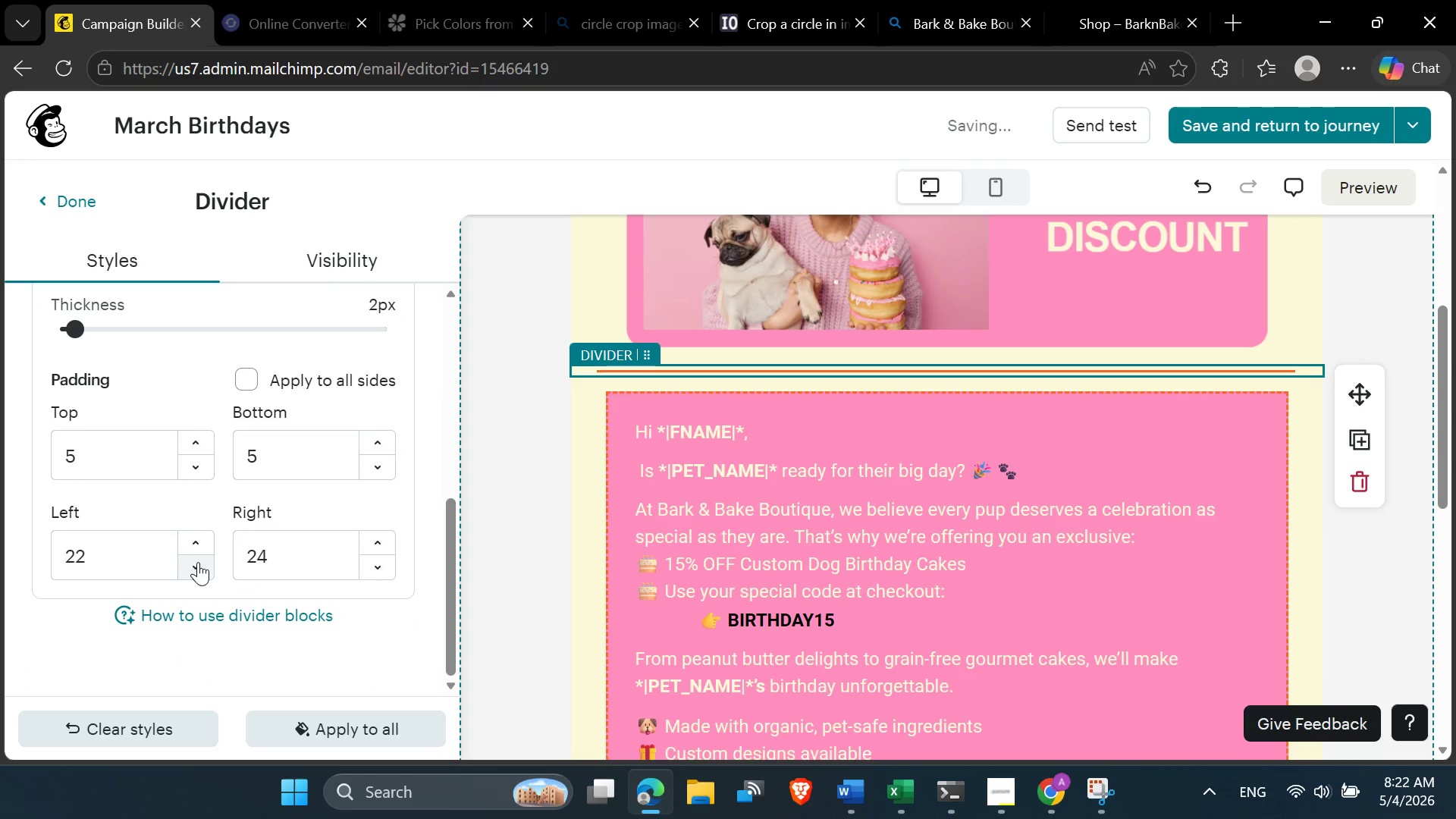 
triple_click([198, 562])
 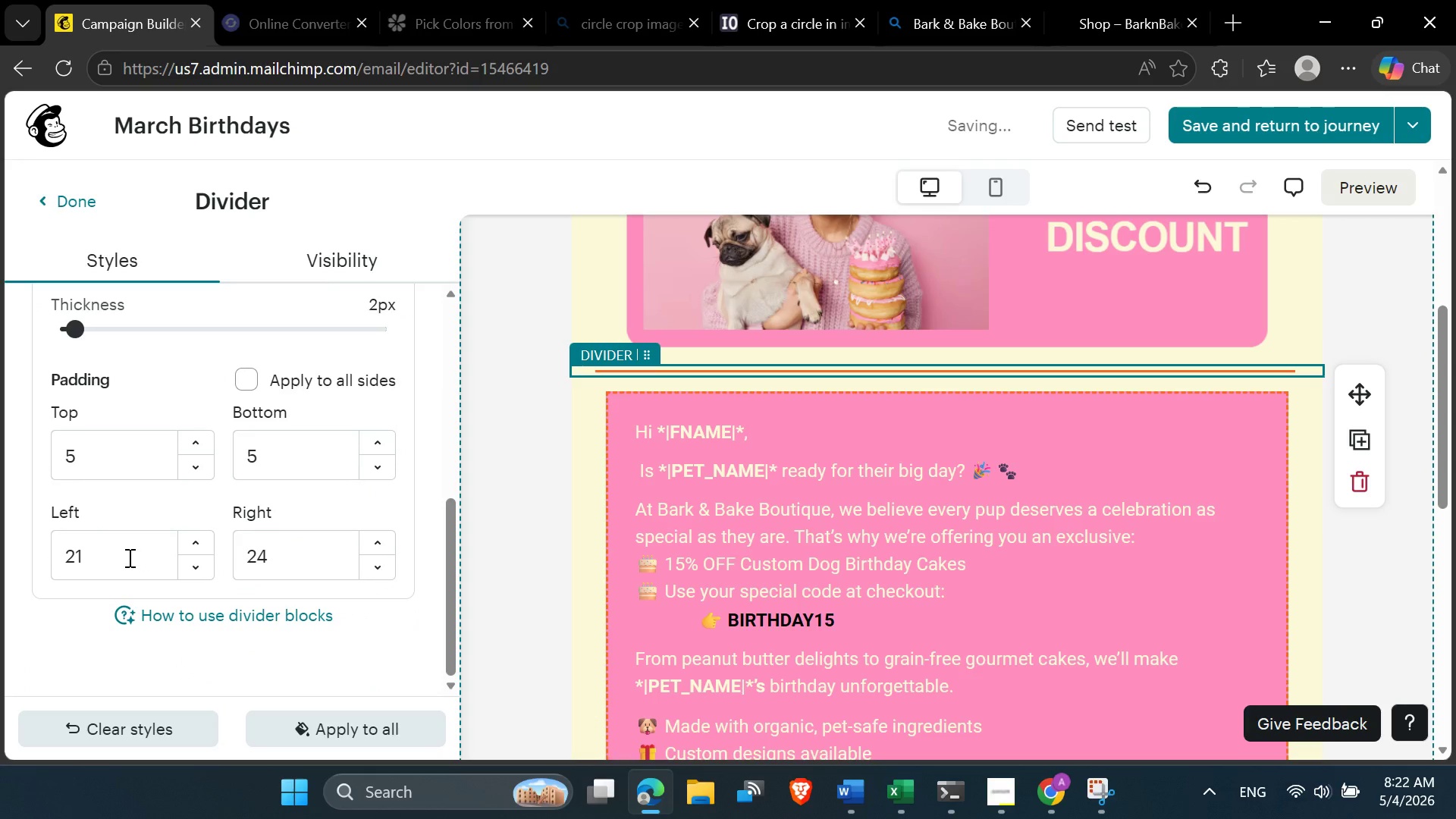 
left_click_drag(start_coordinate=[121, 557], to_coordinate=[59, 554])
 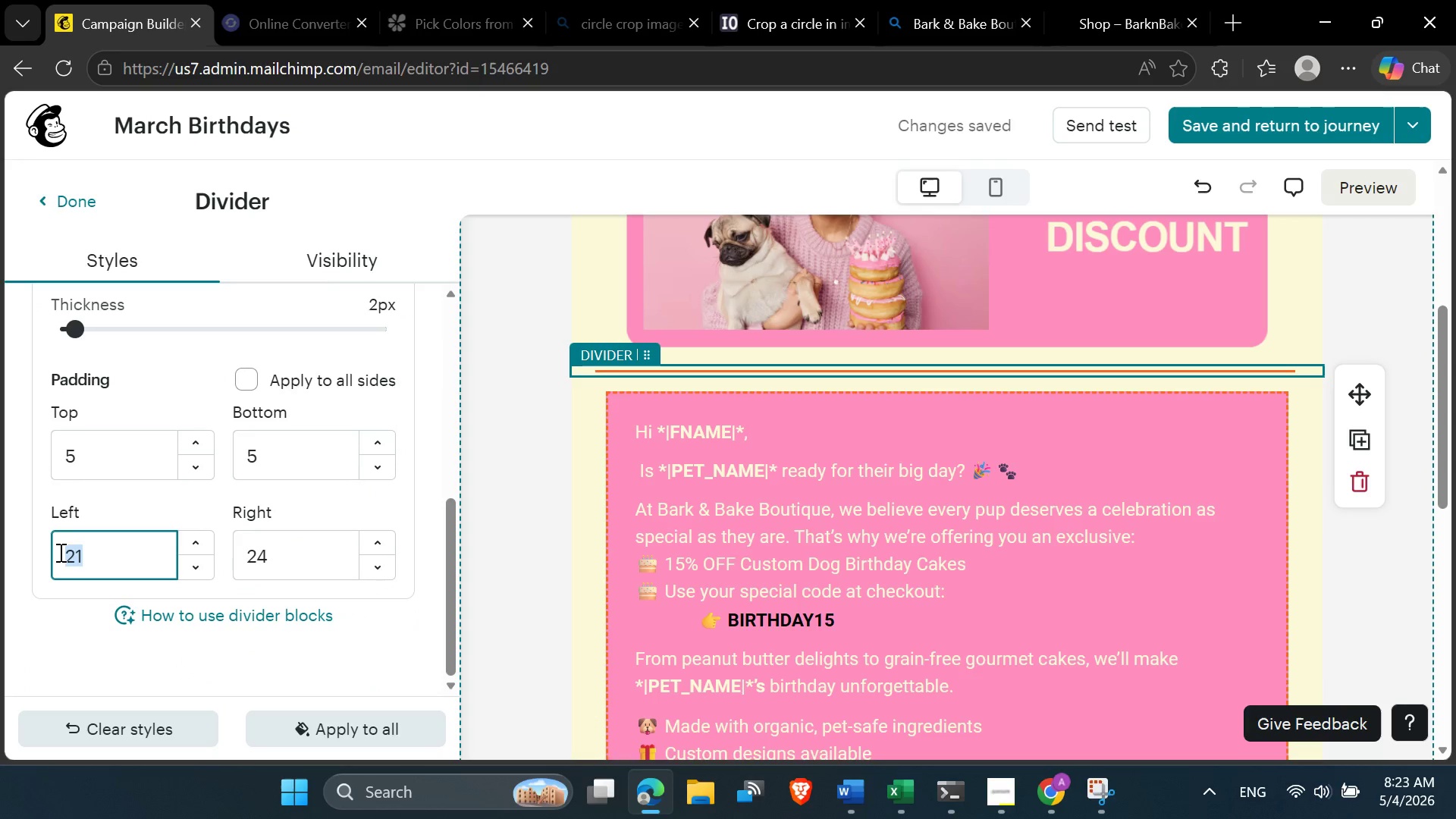 
key(0)
 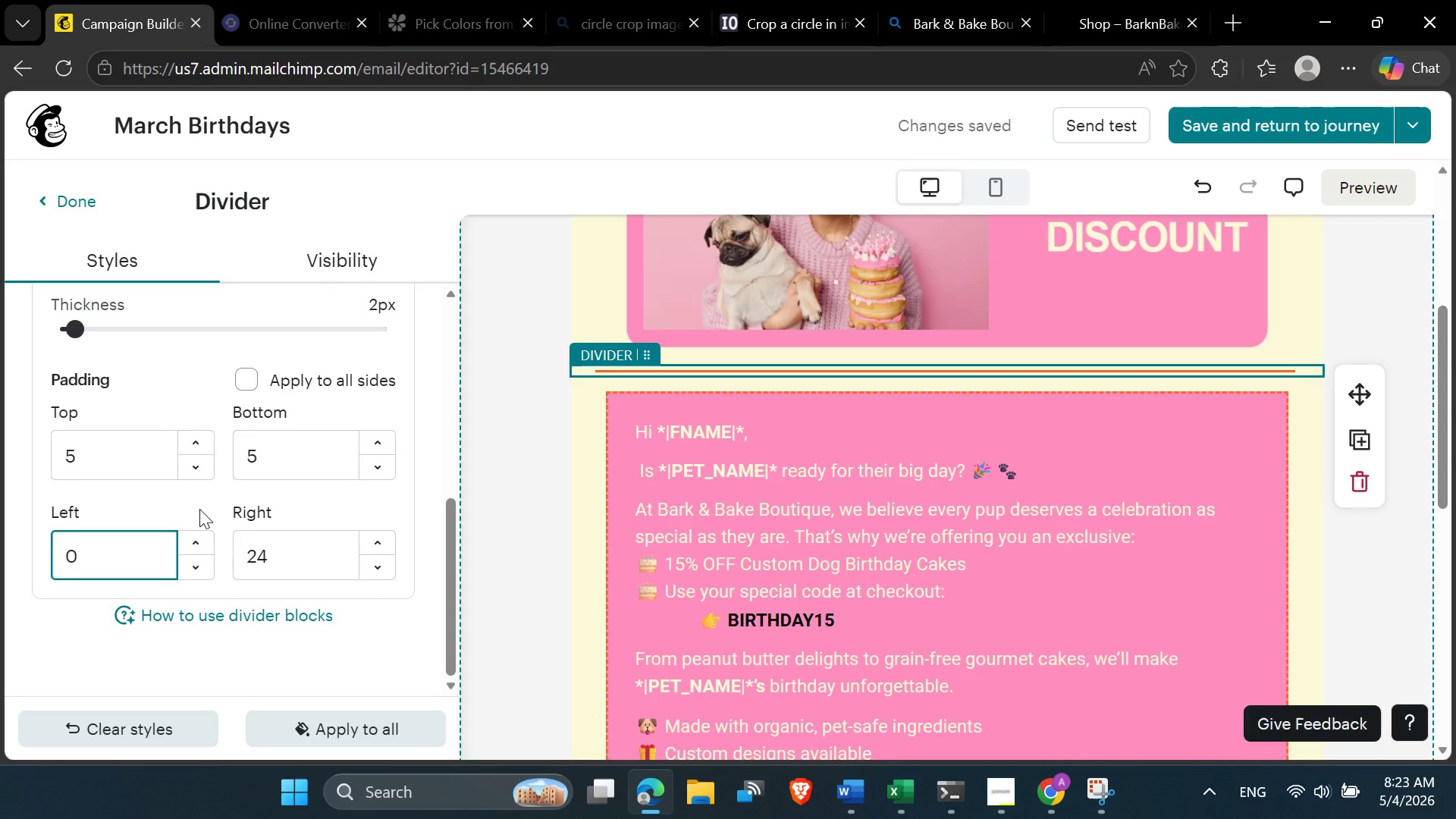 
key(Enter)
 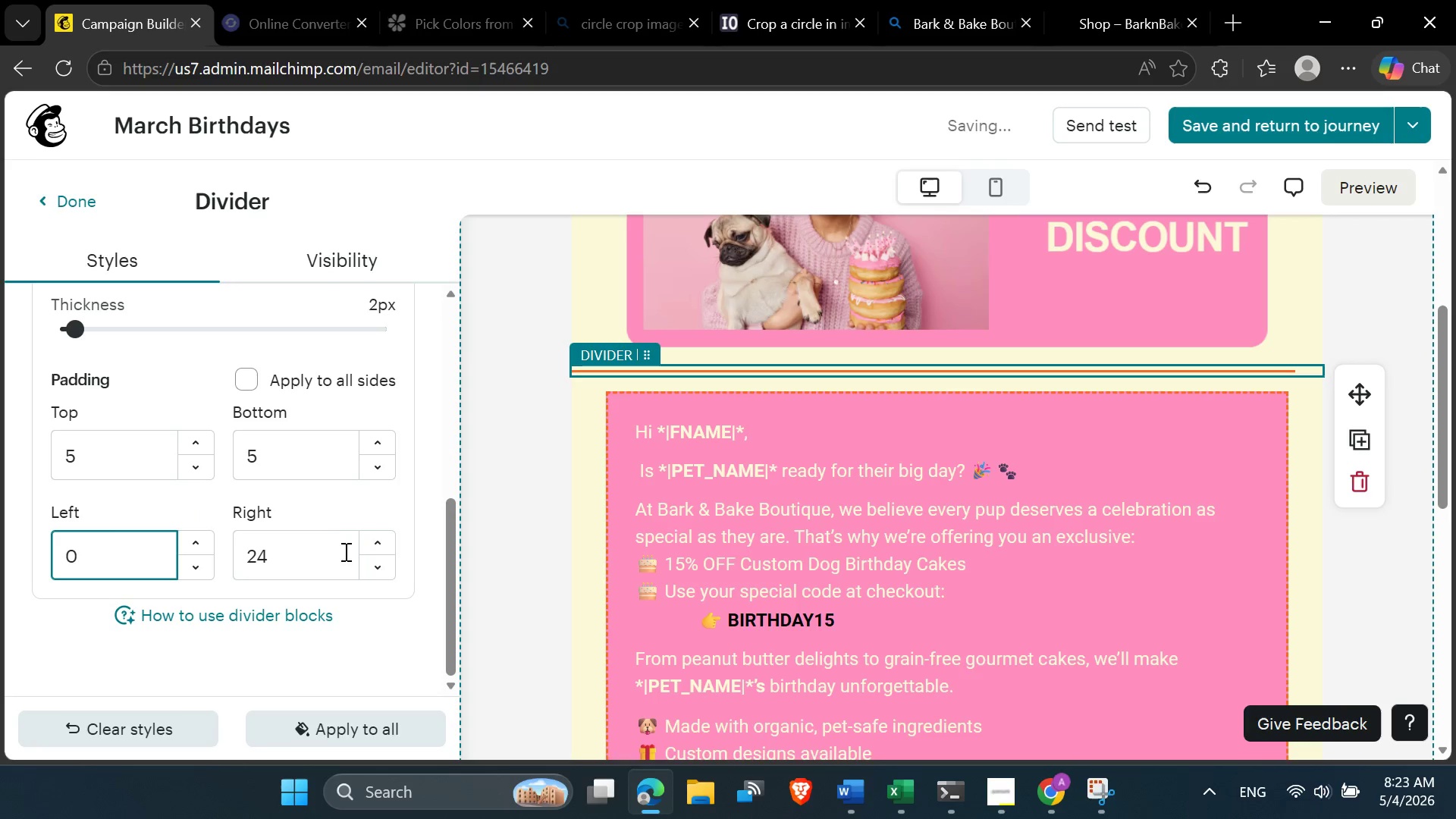 
left_click_drag(start_coordinate=[300, 556], to_coordinate=[241, 551])
 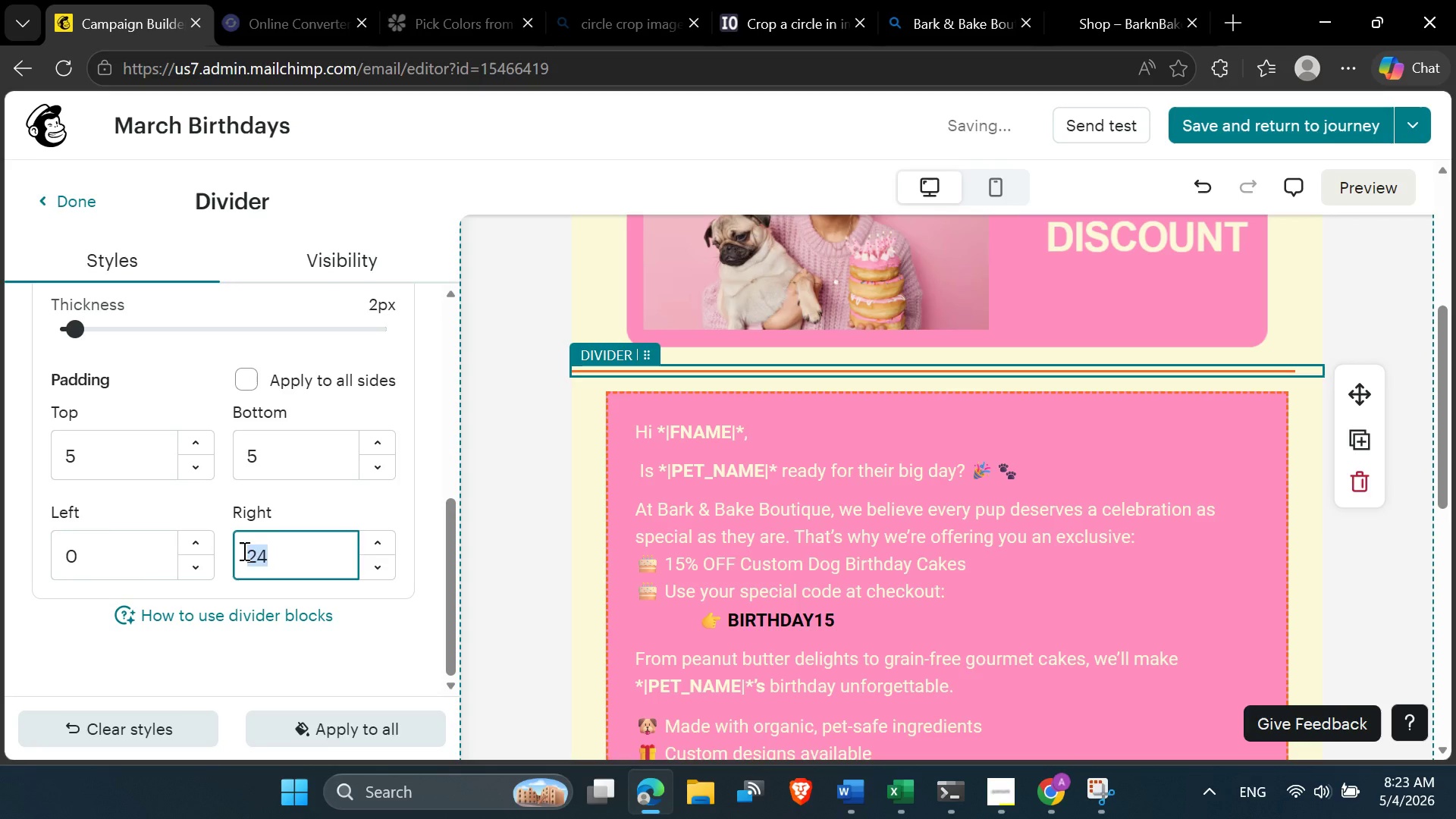 
key(0)
 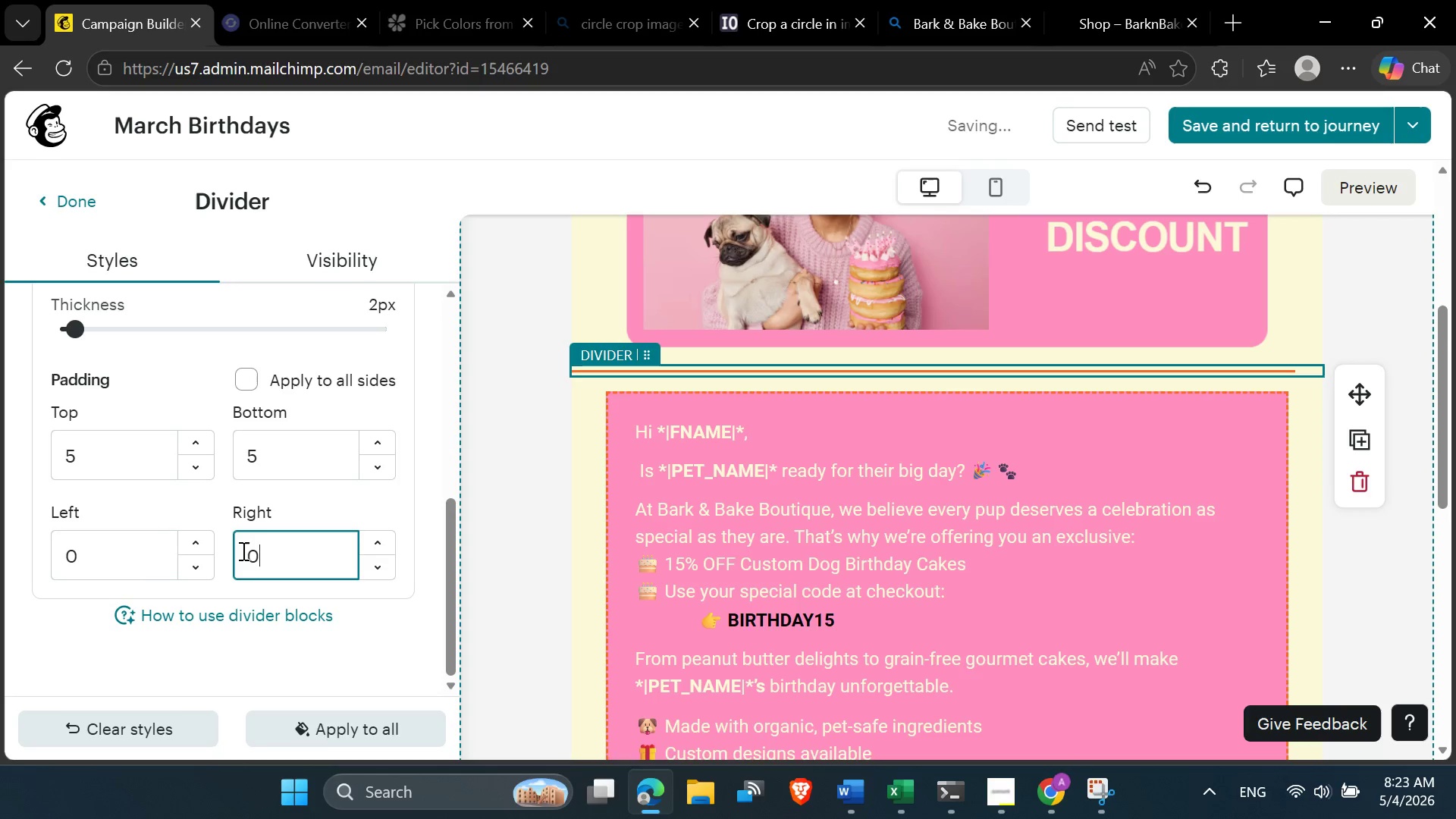 
key(Enter)
 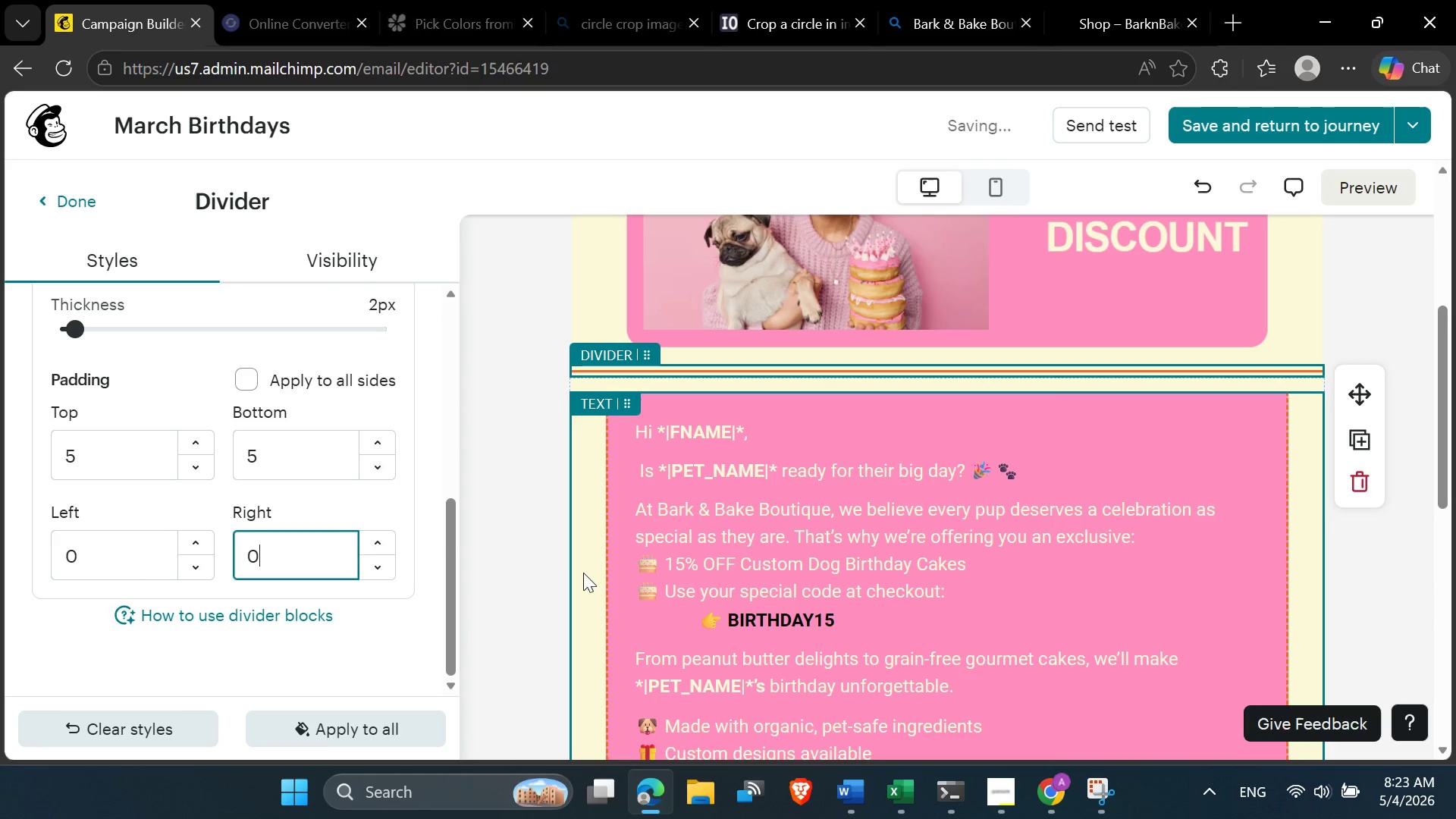 
left_click([524, 536])
 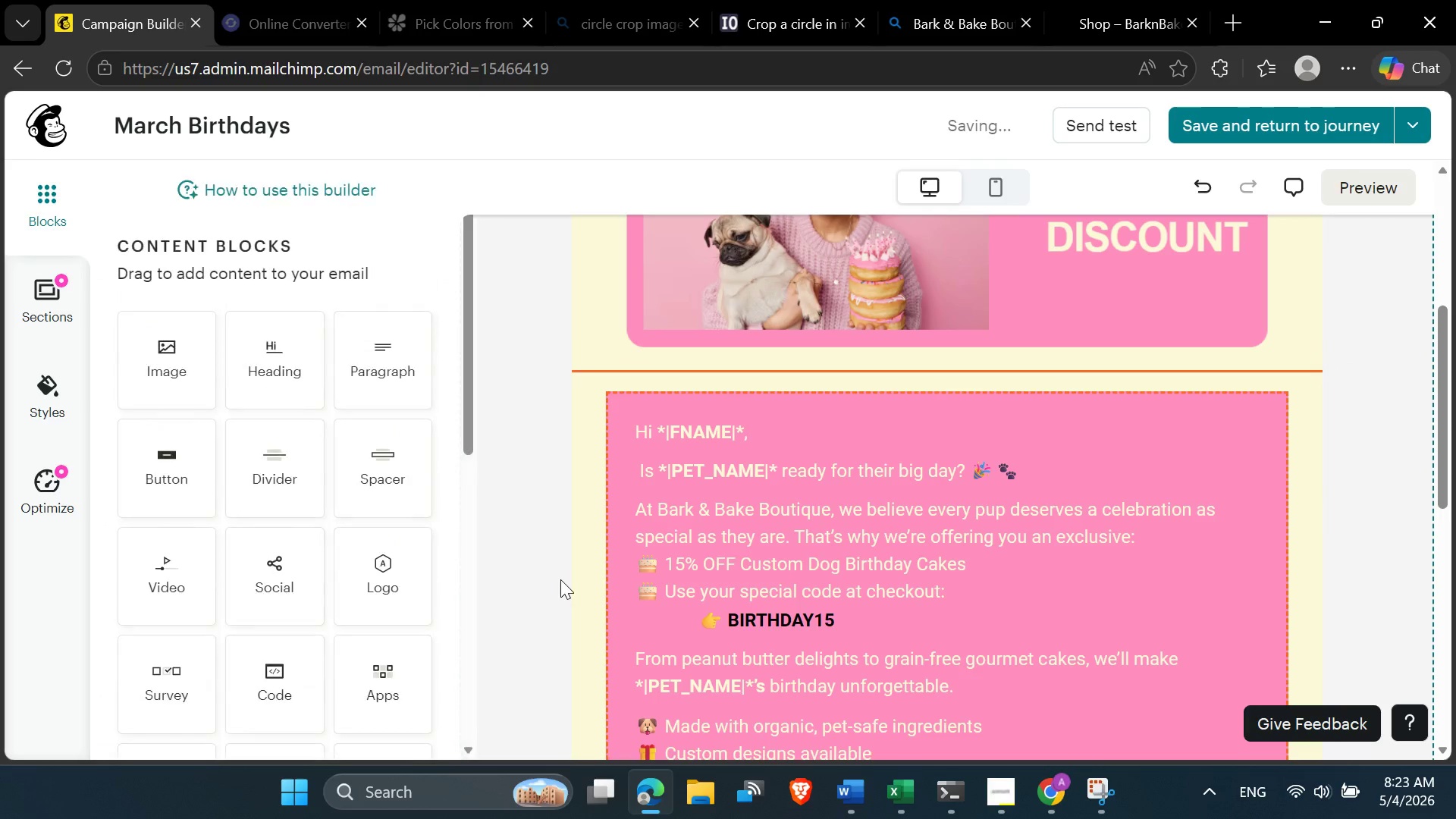 
scroll: coordinate [560, 579], scroll_direction: up, amount: 3.0
 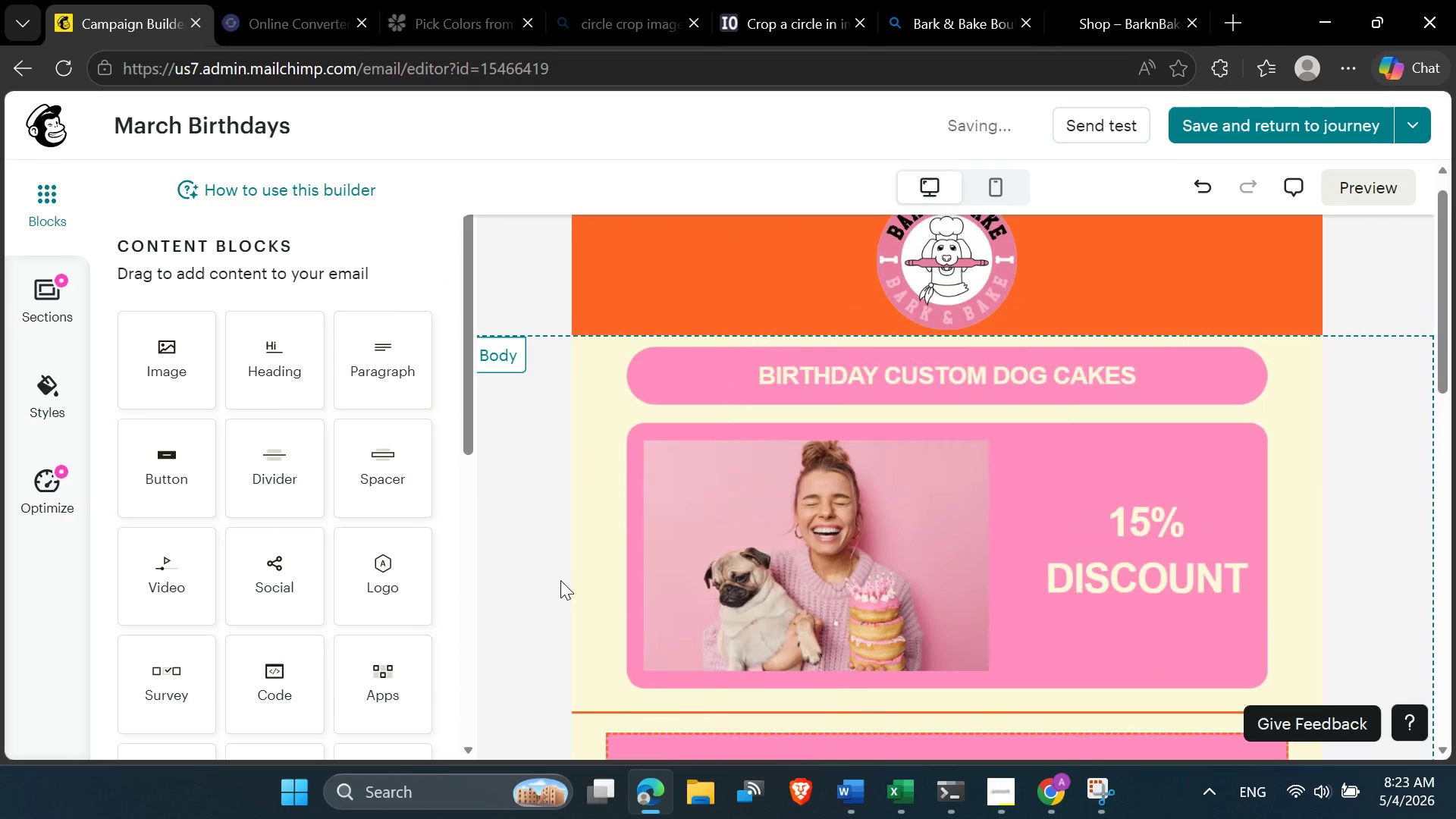 
scroll: coordinate [560, 585], scroll_direction: down, amount: 6.0
 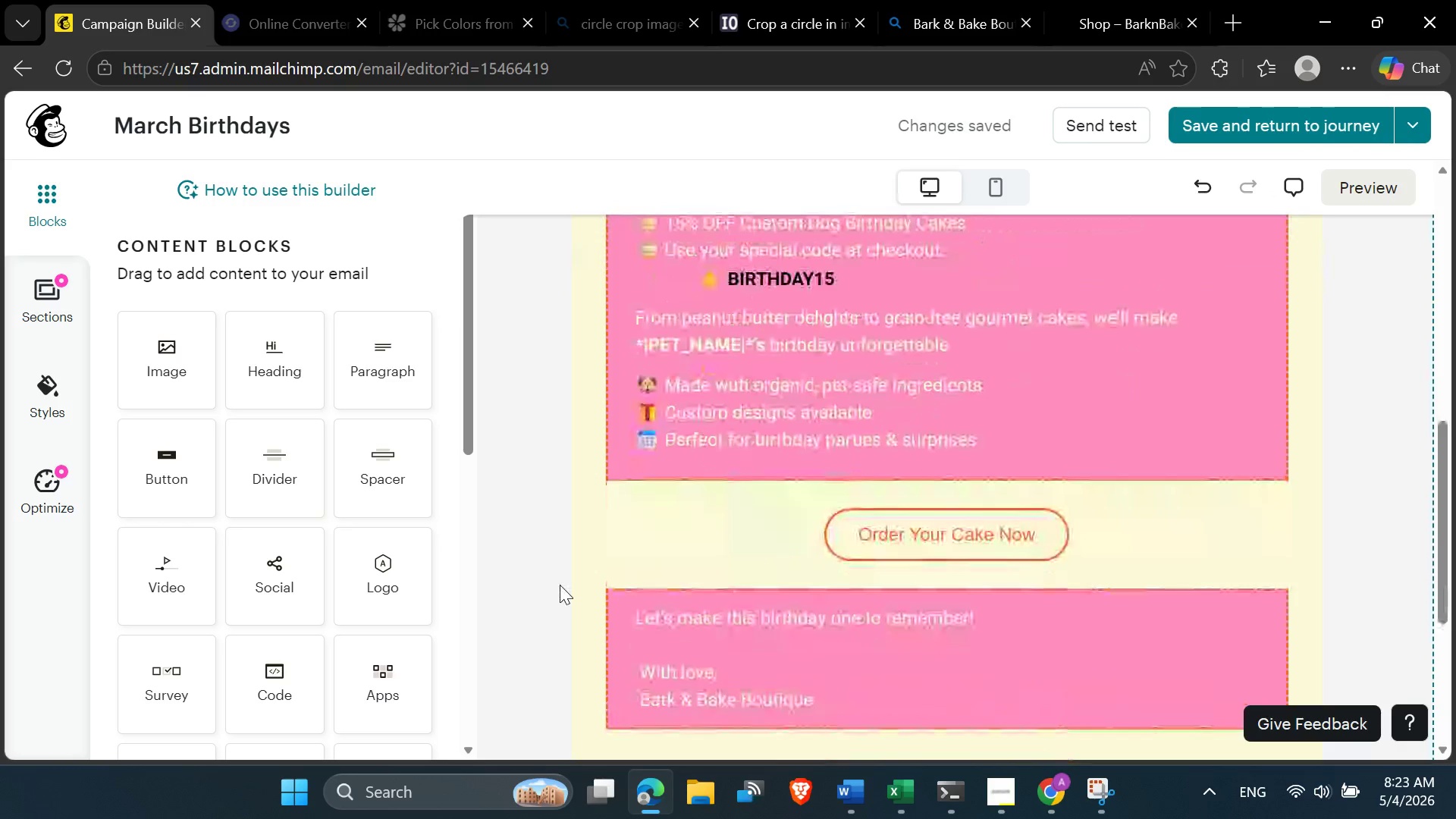 
key(Control+Z)
 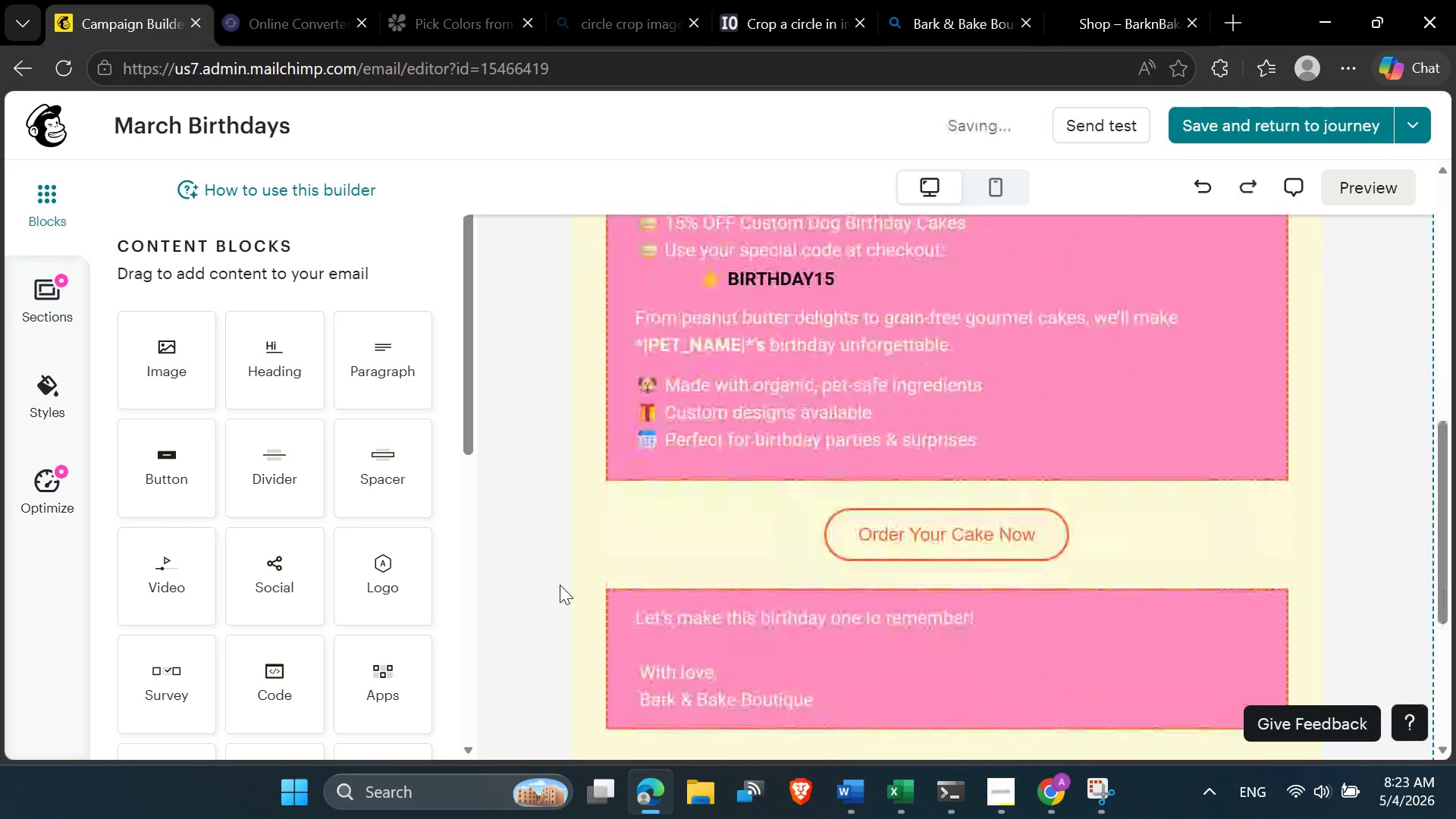 
key(Control+ControlLeft)
 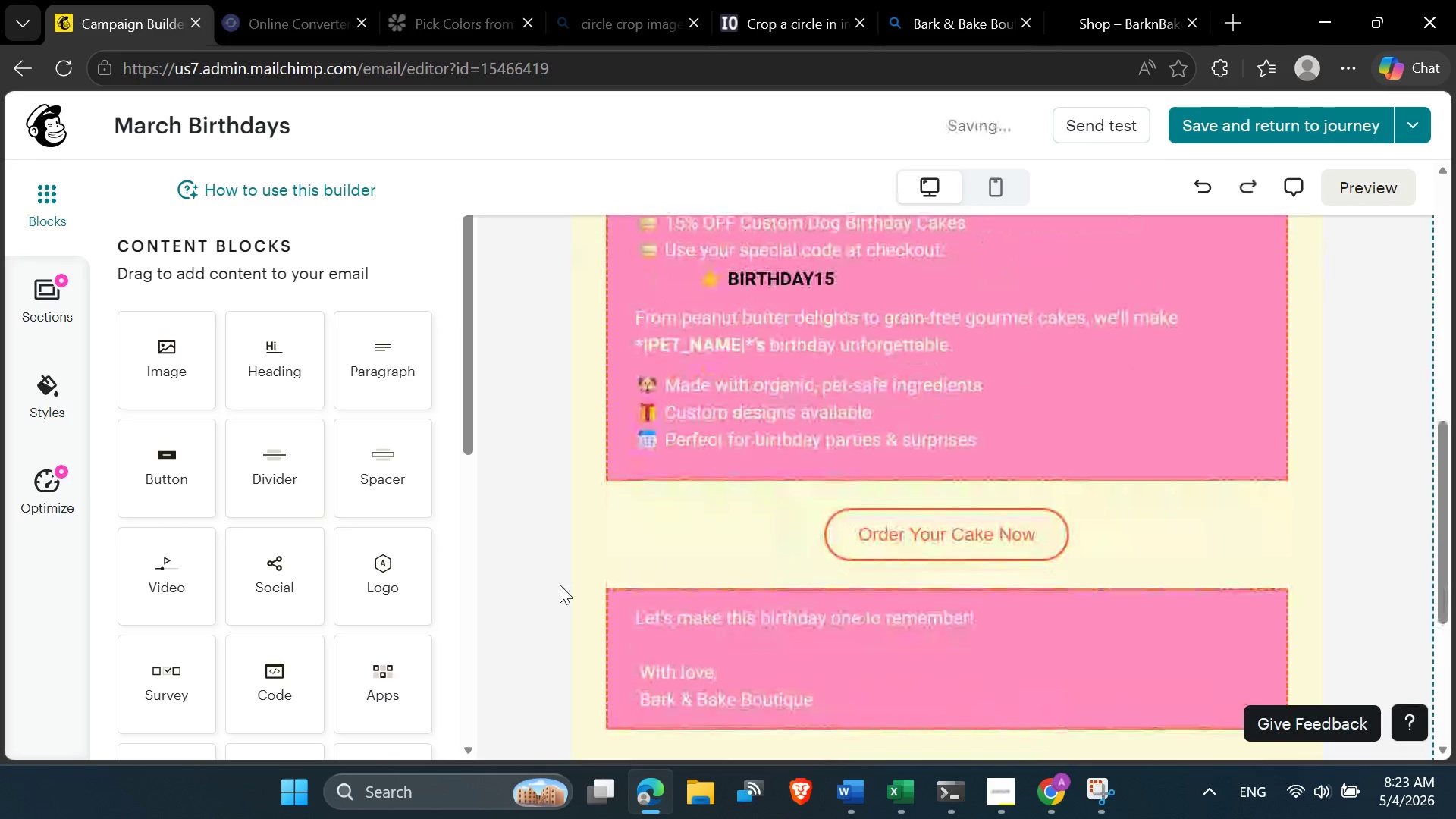 
key(Control+Z)
 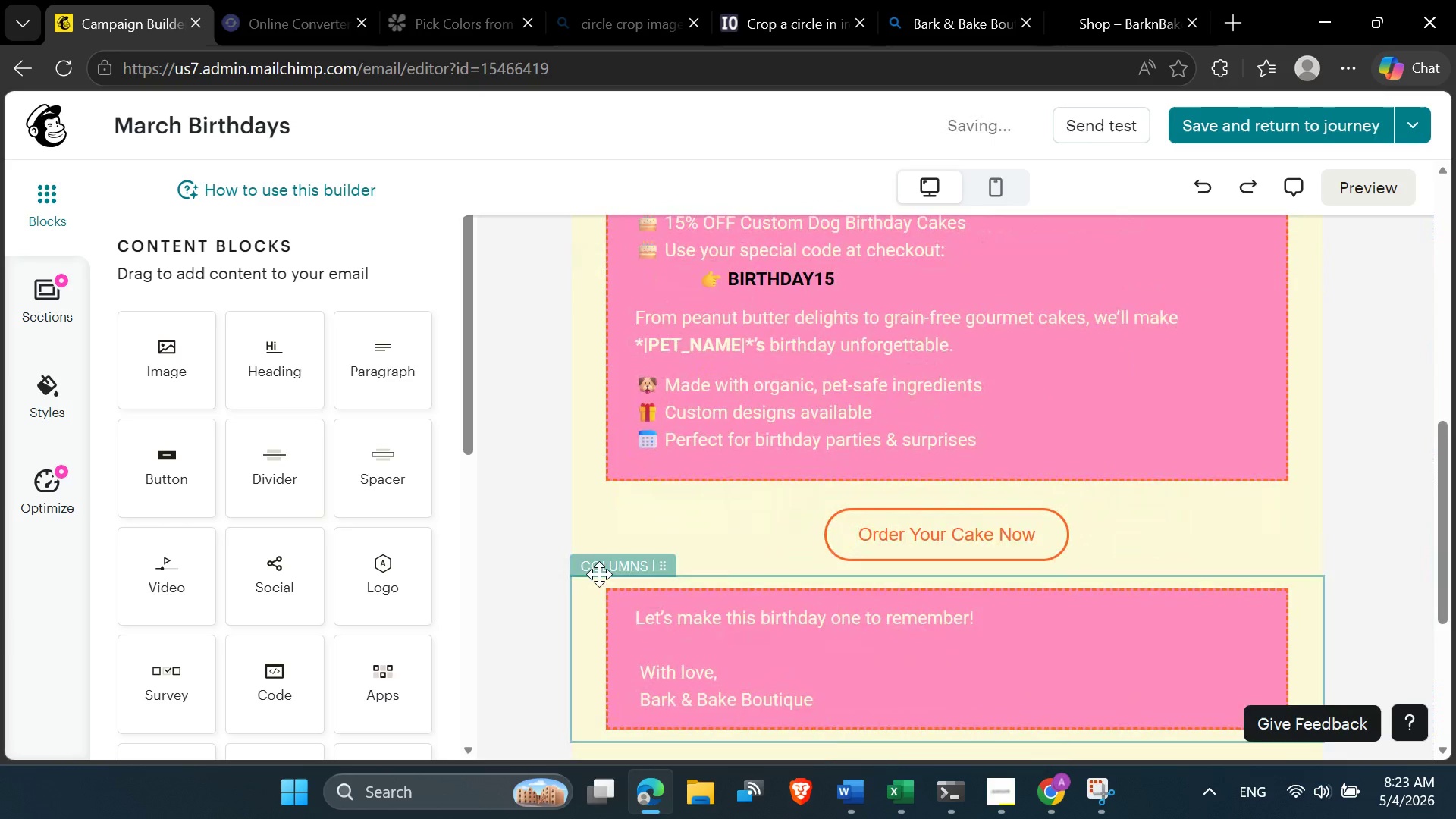 
scroll: coordinate [599, 574], scroll_direction: up, amount: 4.0
 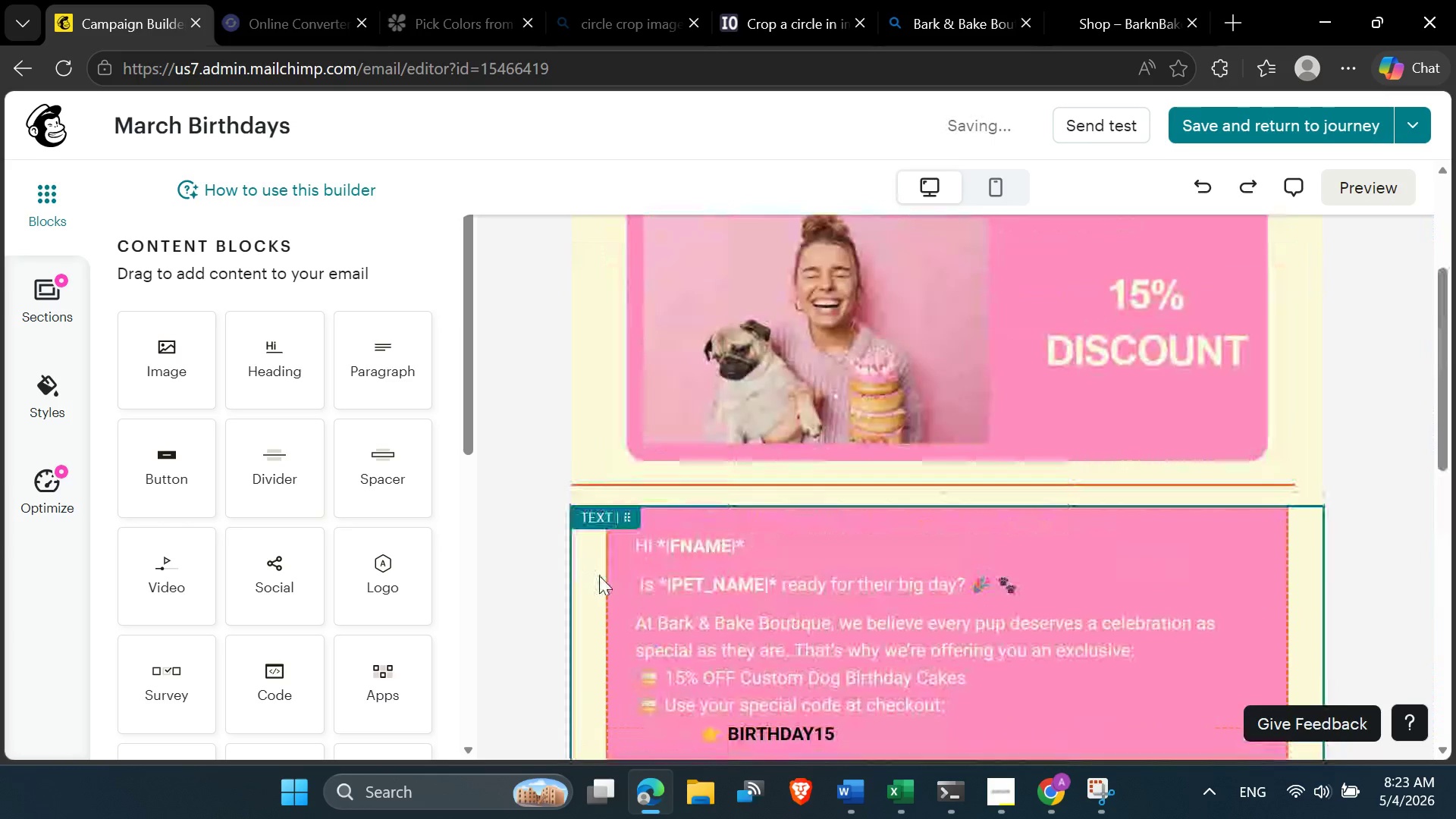 
key(Control+Z)
 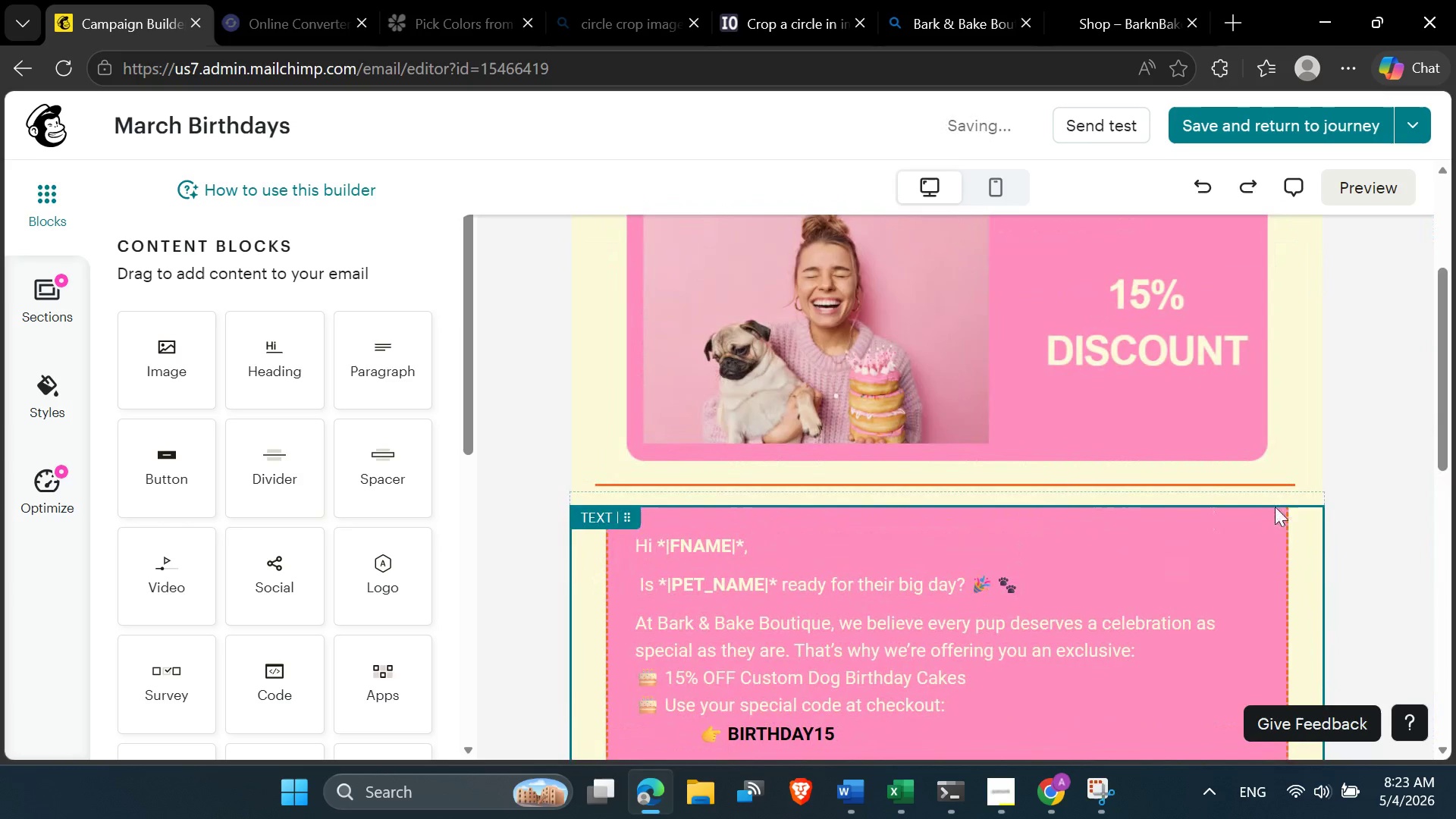 
left_click([1377, 481])
 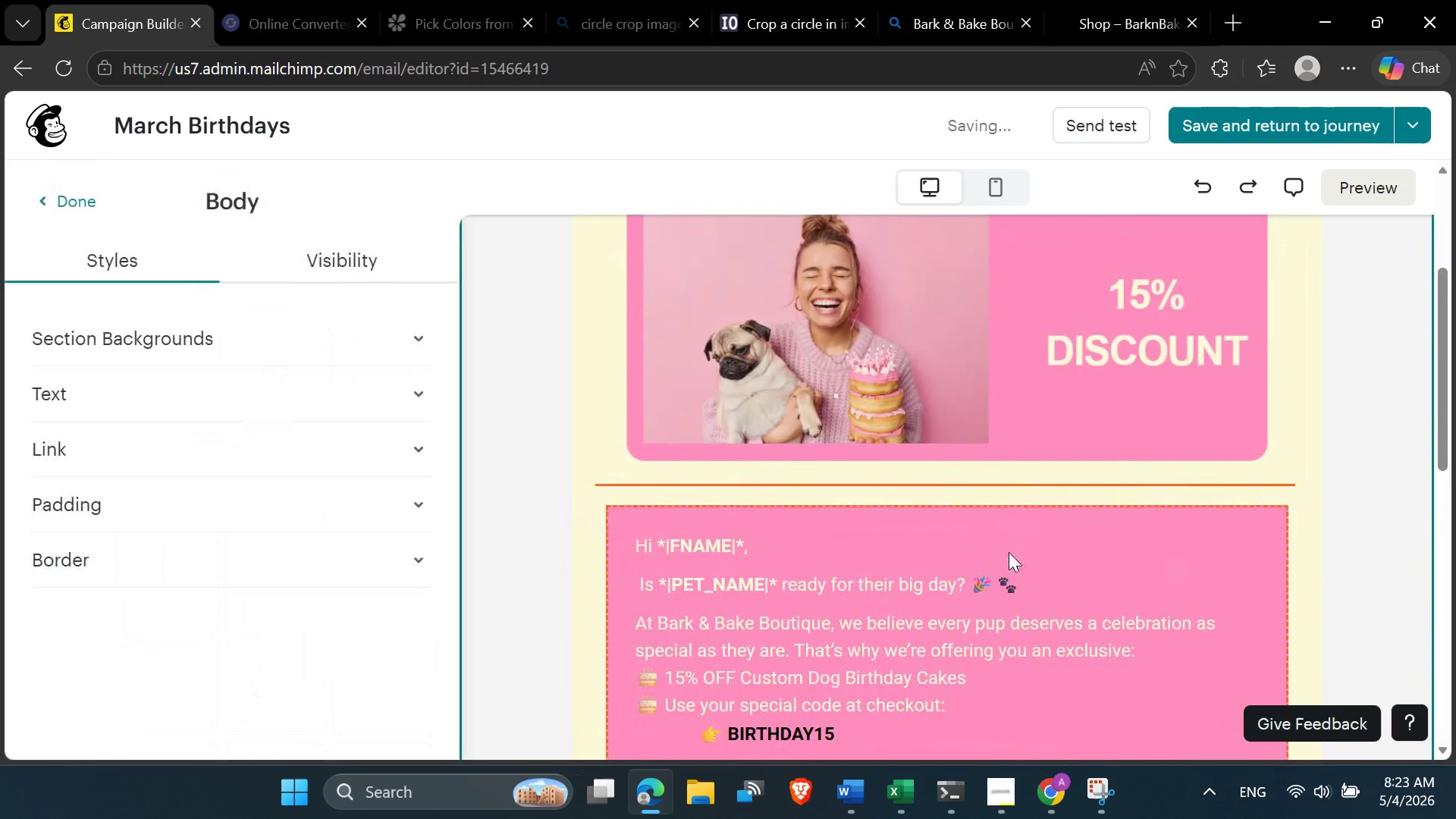 
scroll: coordinate [880, 563], scroll_direction: up, amount: 3.0
 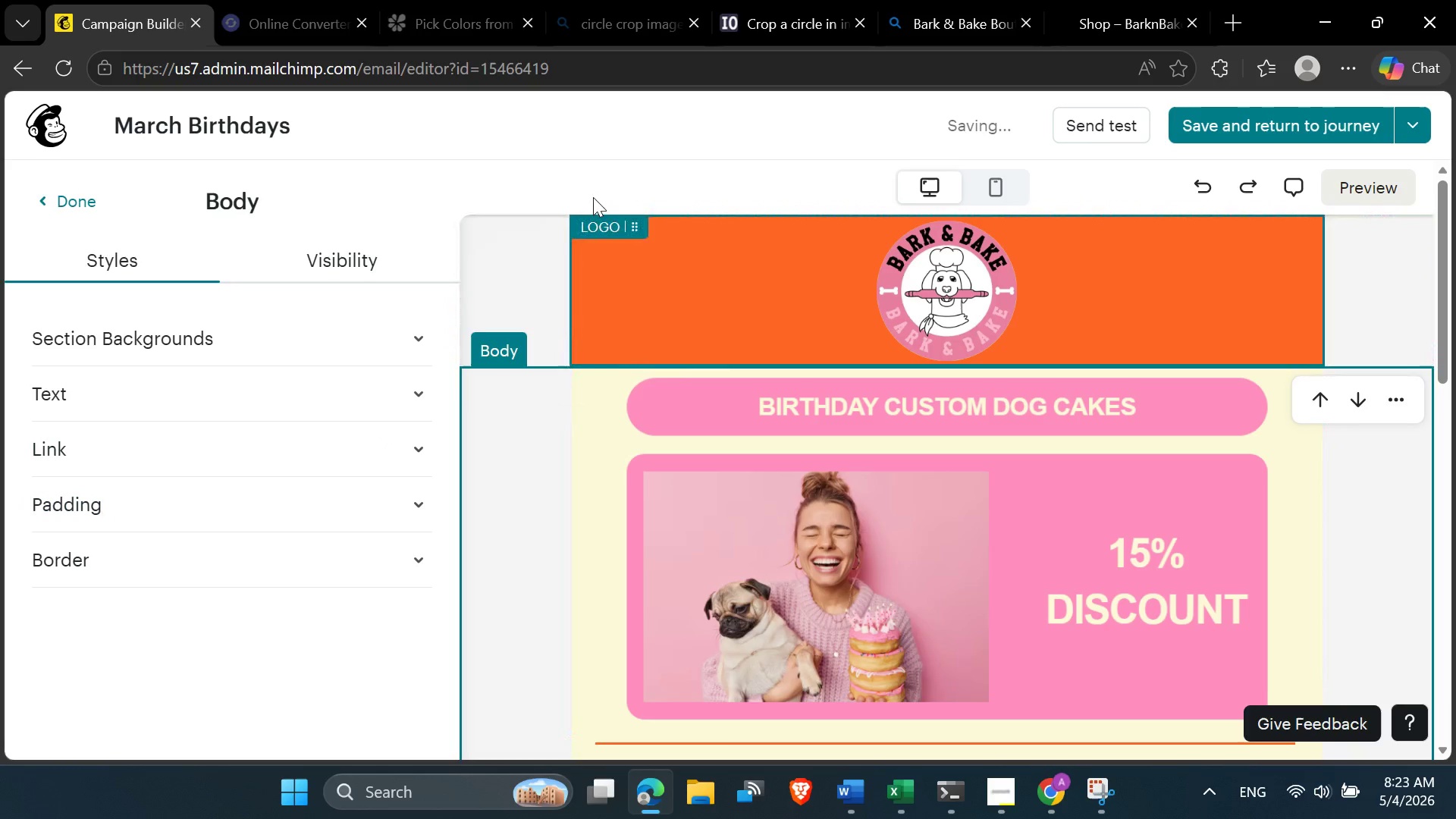 
left_click([593, 197])
 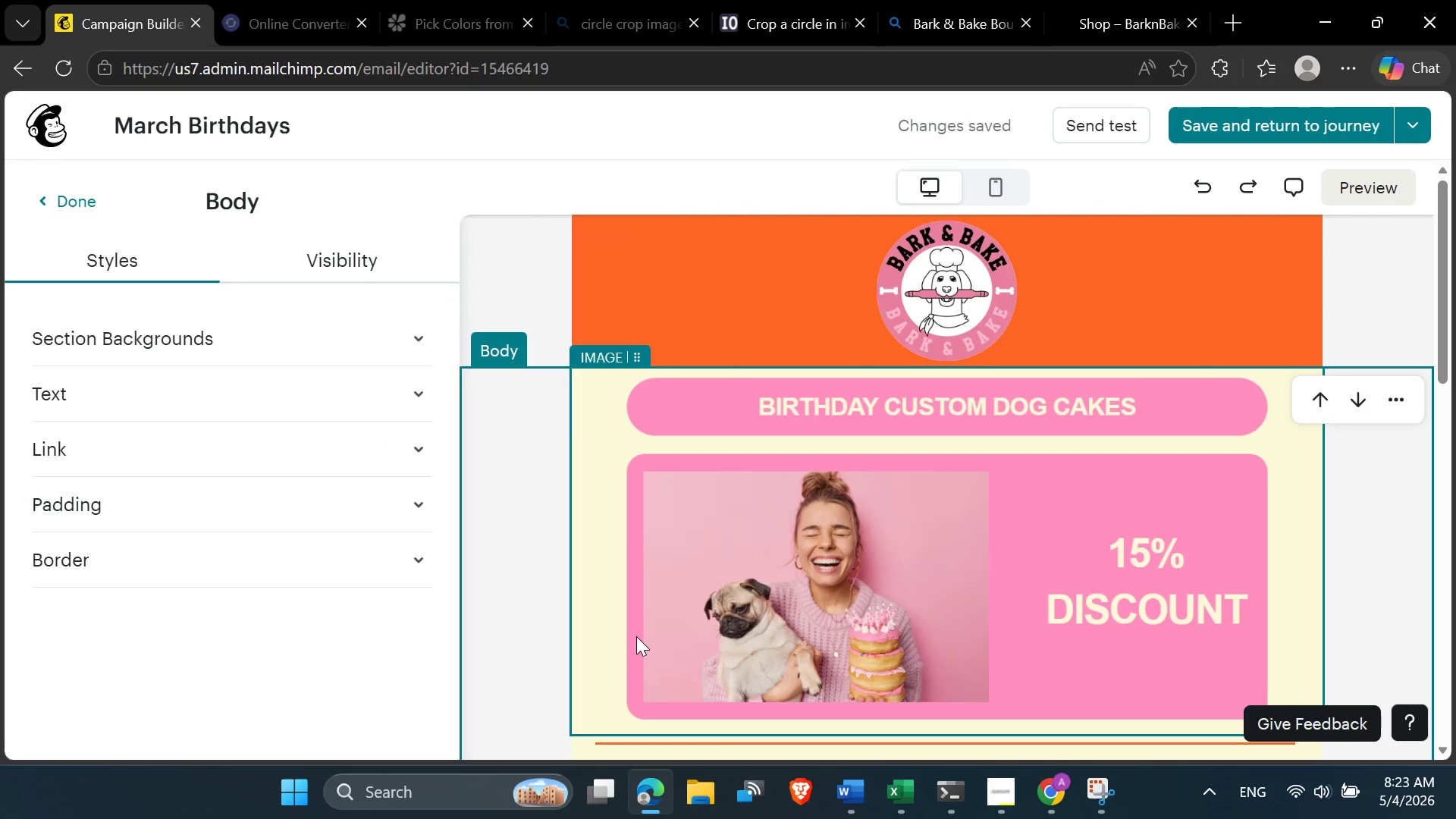 
scroll: coordinate [636, 639], scroll_direction: down, amount: 3.0
 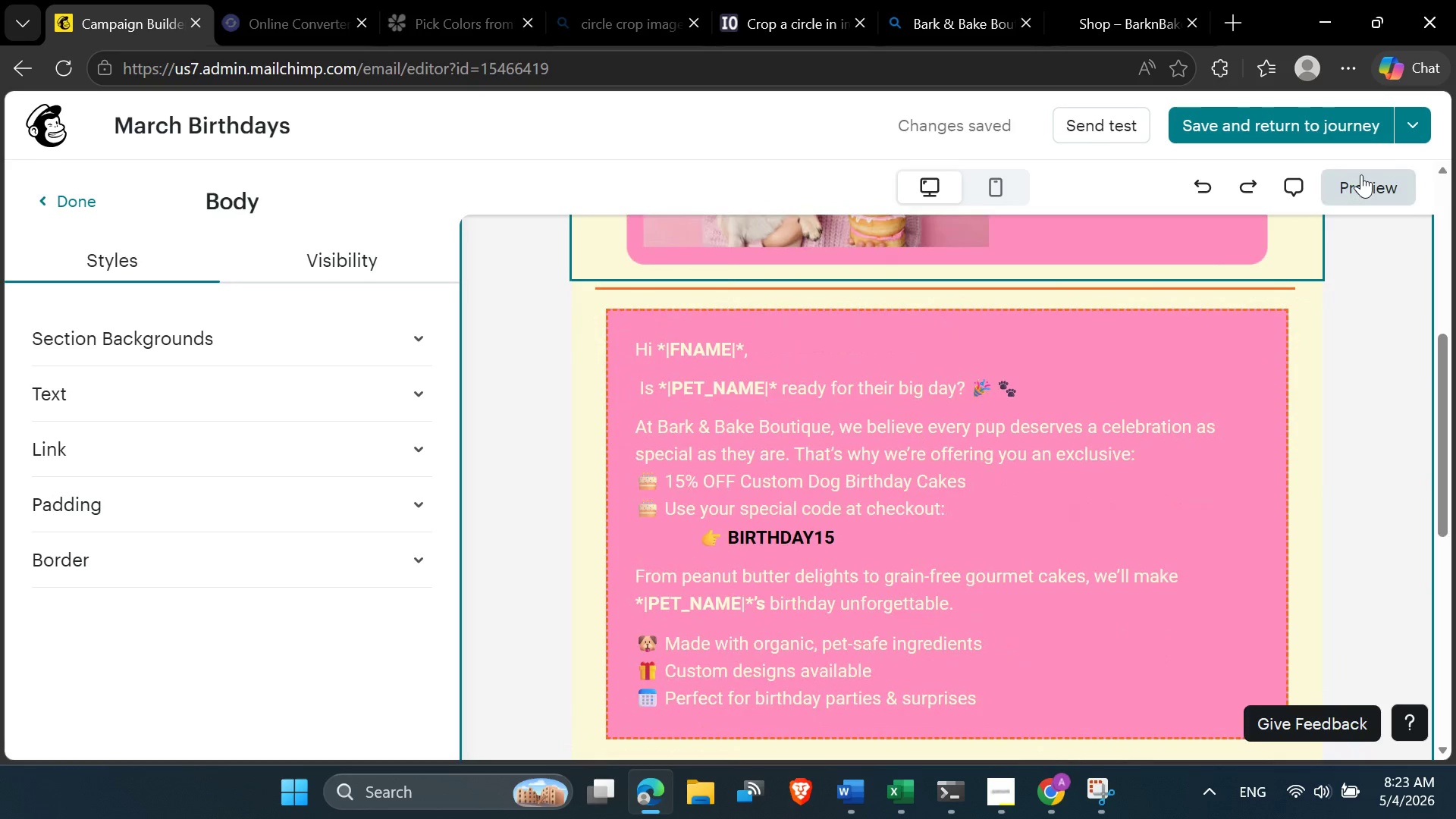 
wait(5.08)
 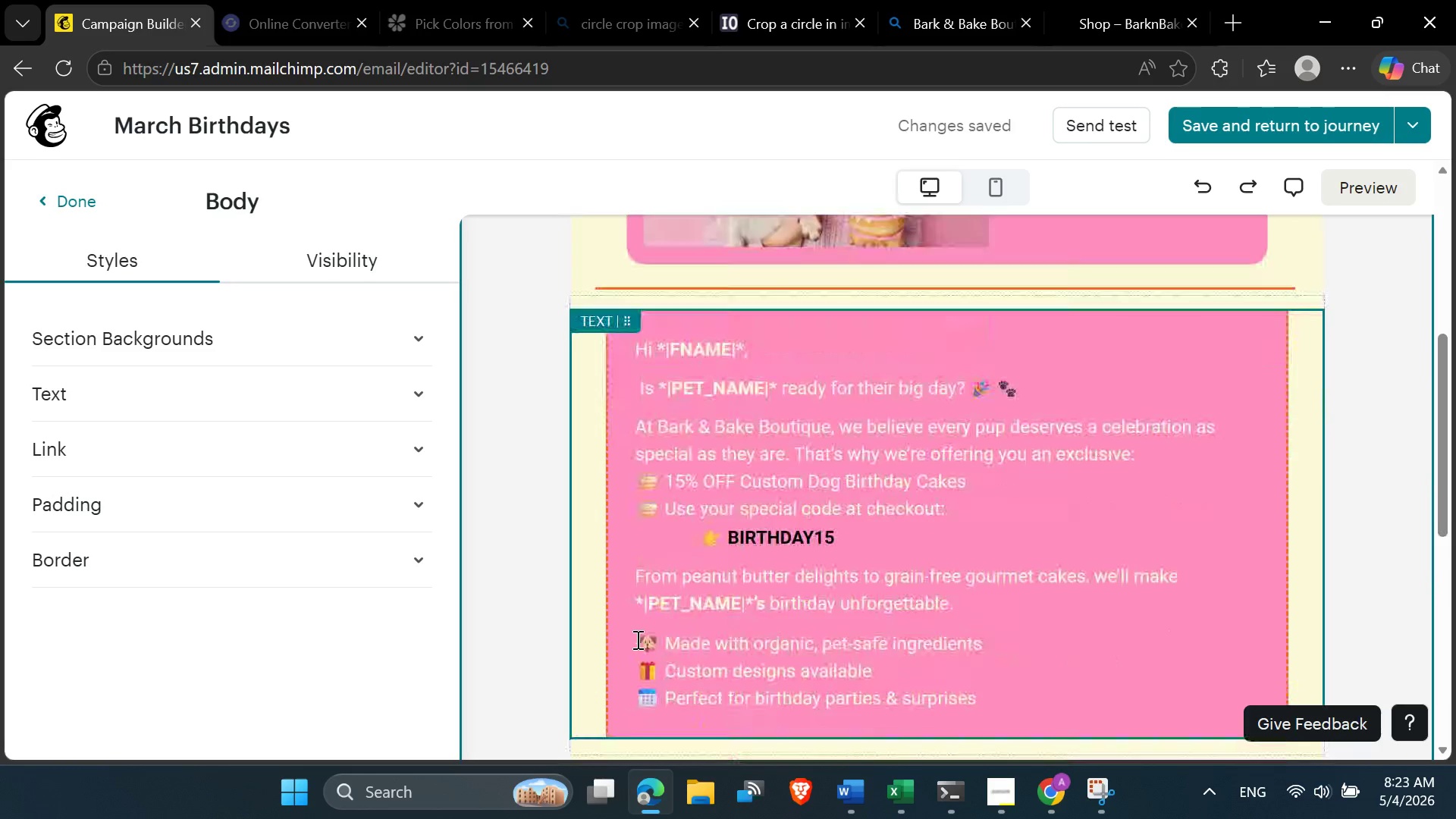 
left_click([1361, 180])
 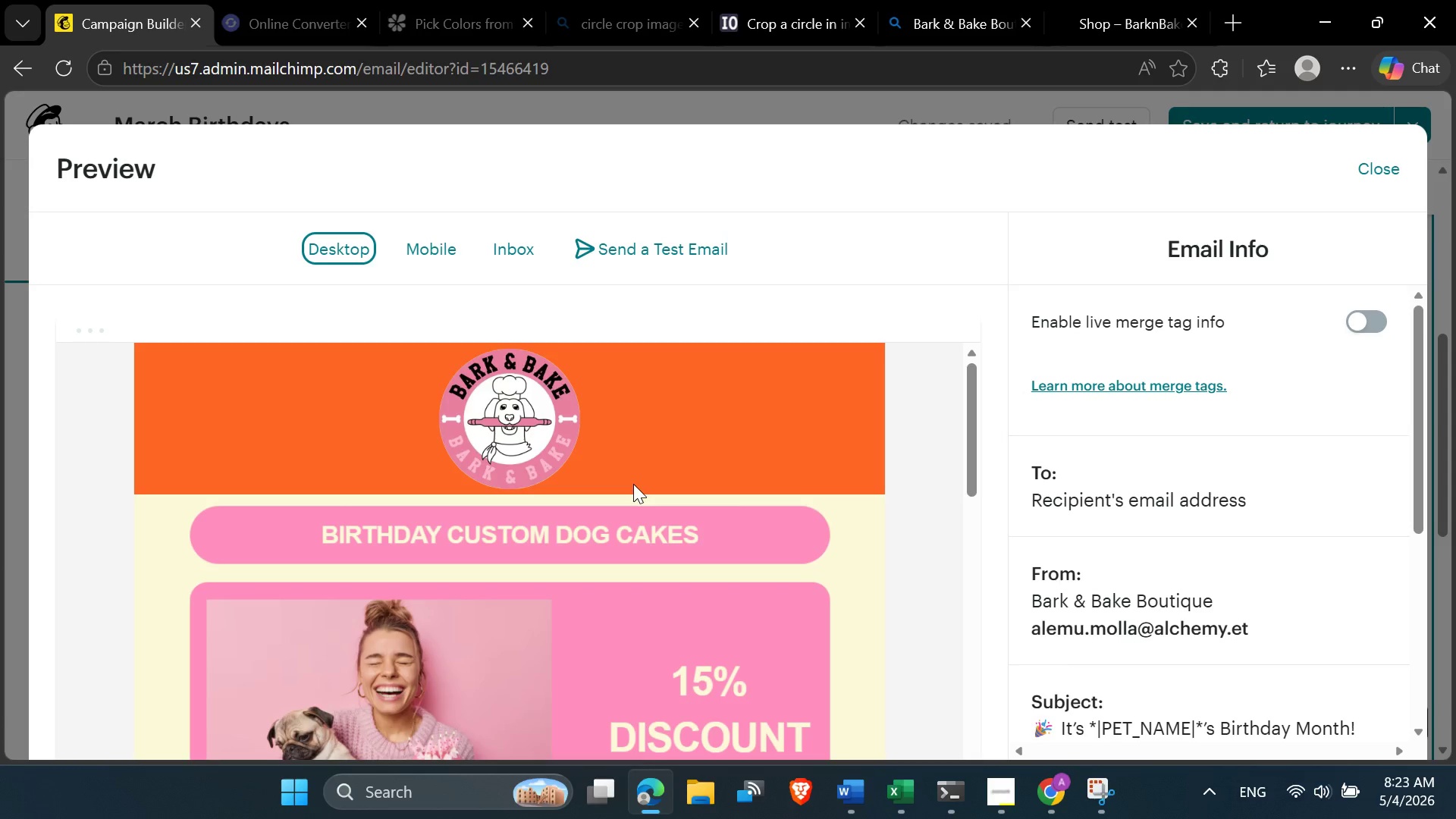 
scroll: coordinate [633, 487], scroll_direction: down, amount: 4.0
 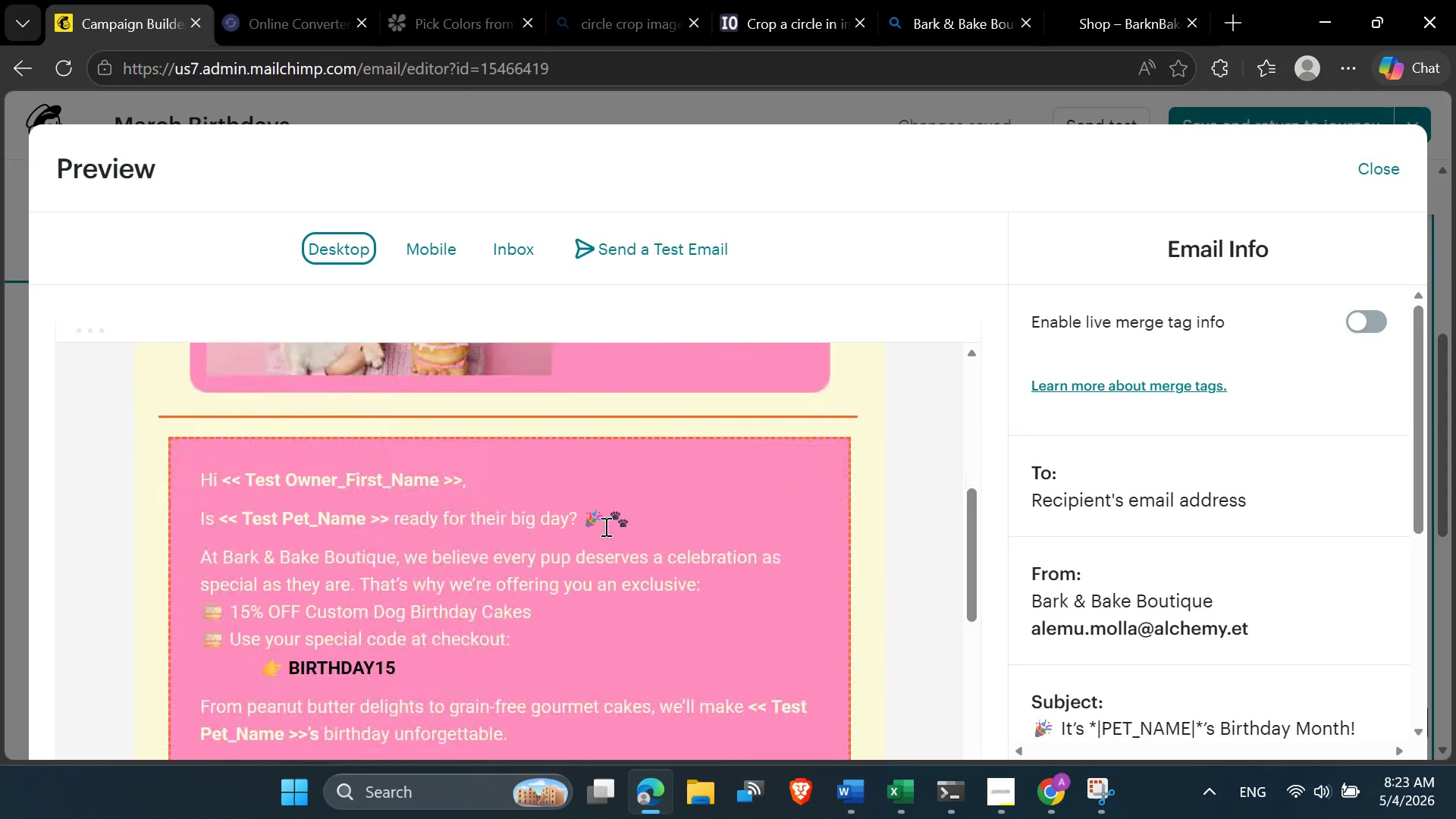 
scroll: coordinate [604, 526], scroll_direction: up, amount: 7.0
 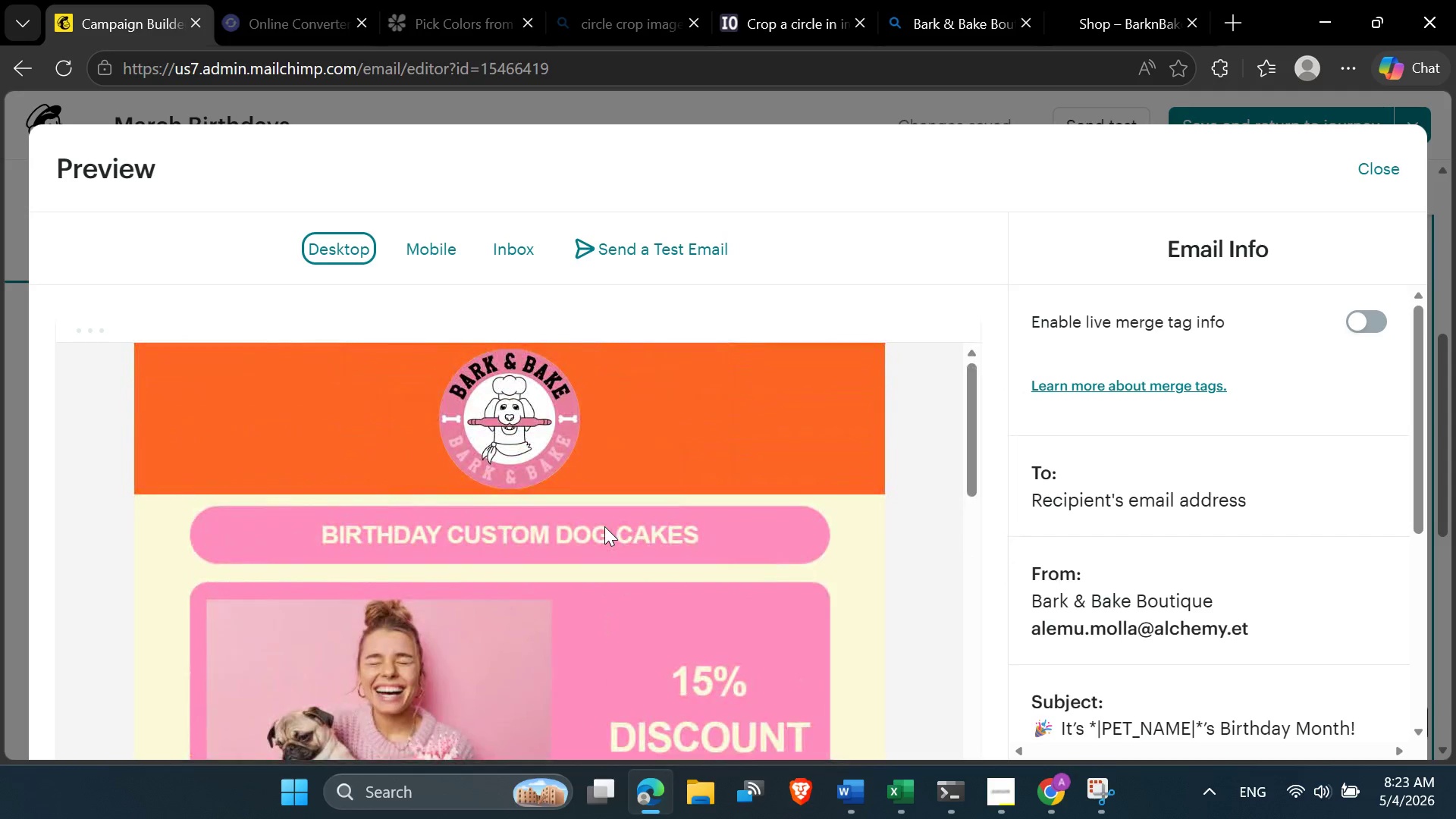 
scroll: coordinate [516, 679], scroll_direction: down, amount: 12.0
 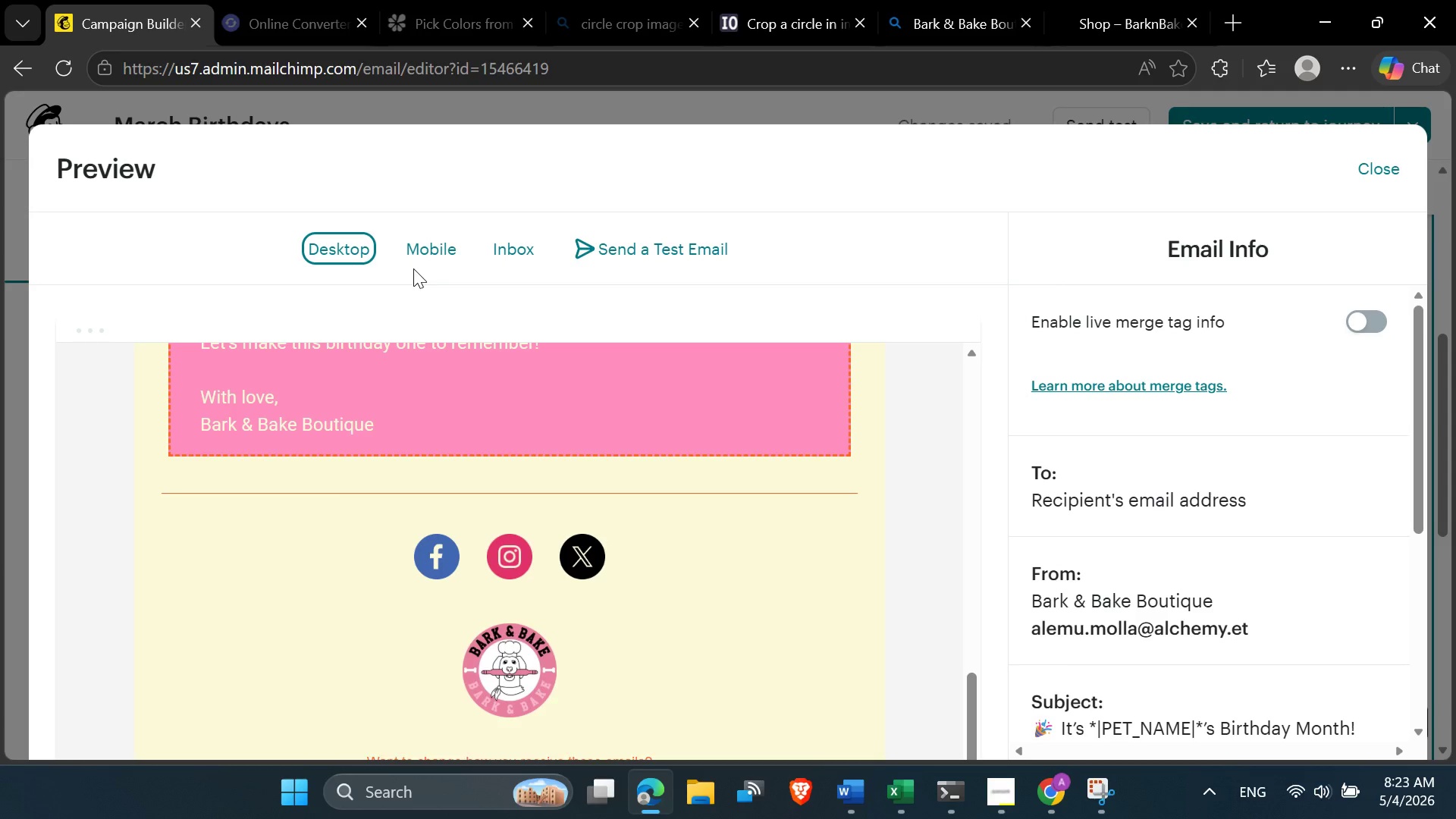 
left_click([421, 252])
 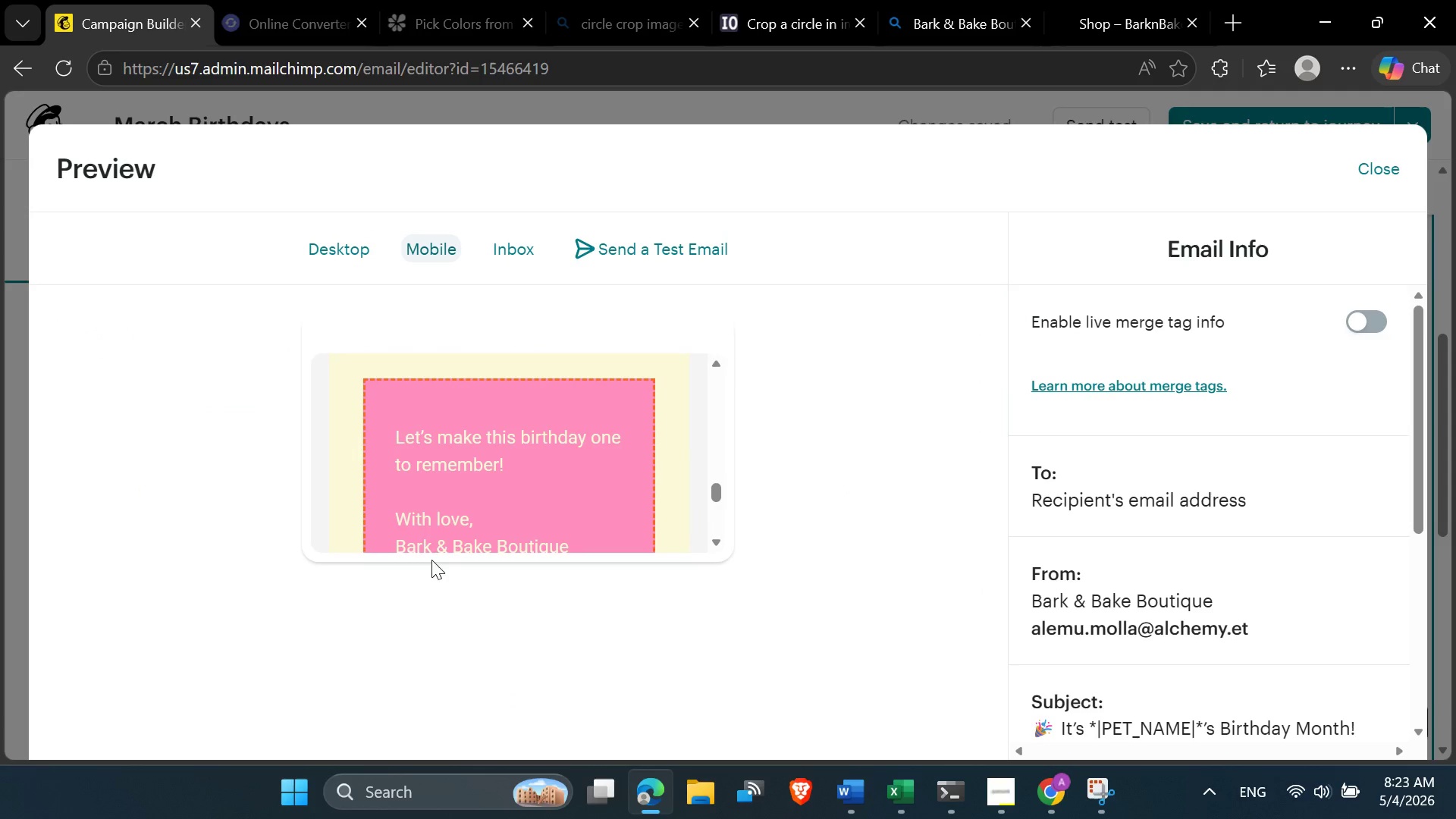 
scroll: coordinate [495, 476], scroll_direction: up, amount: 5.0
 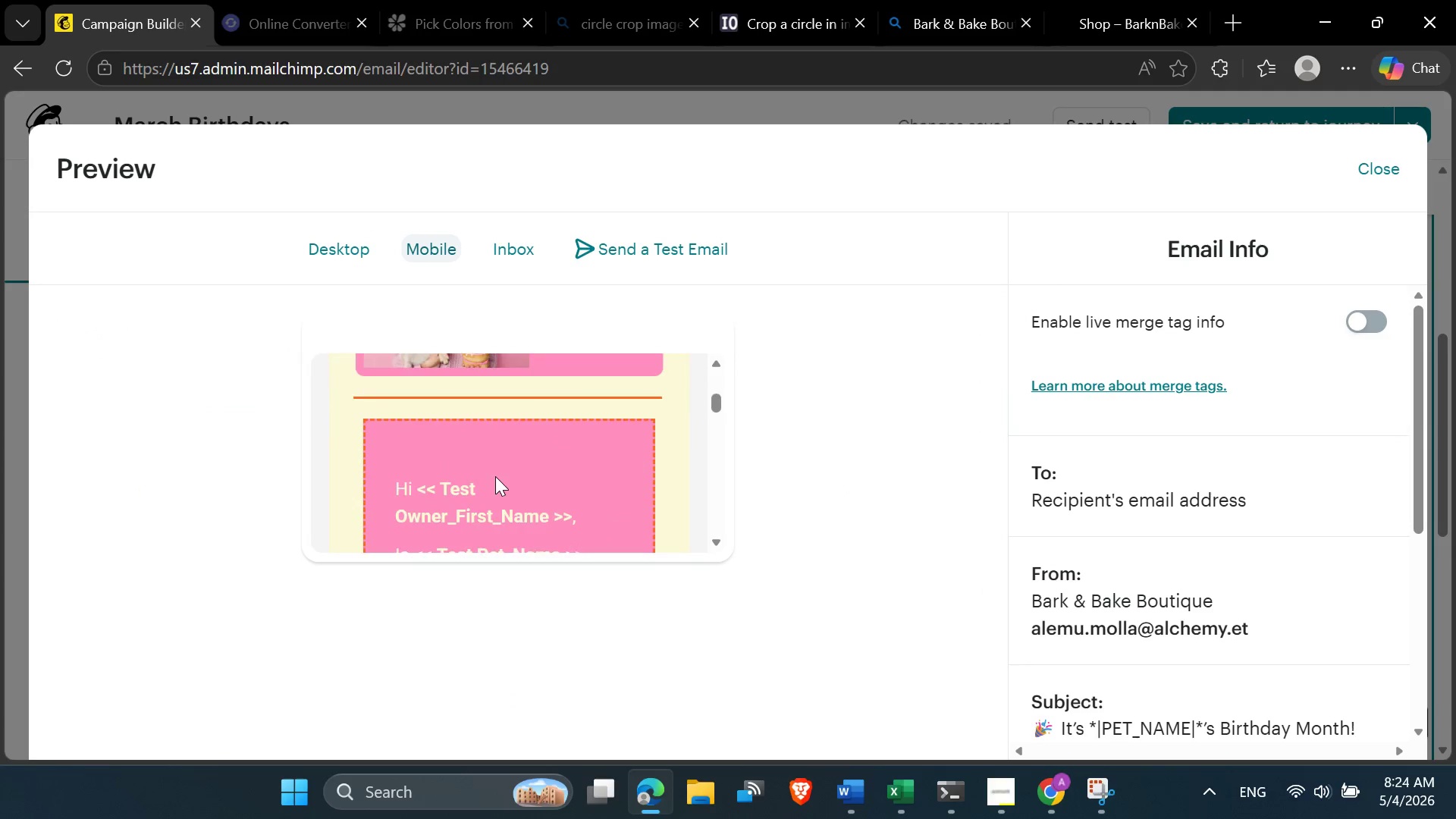 
scroll: coordinate [495, 478], scroll_direction: down, amount: 7.0
 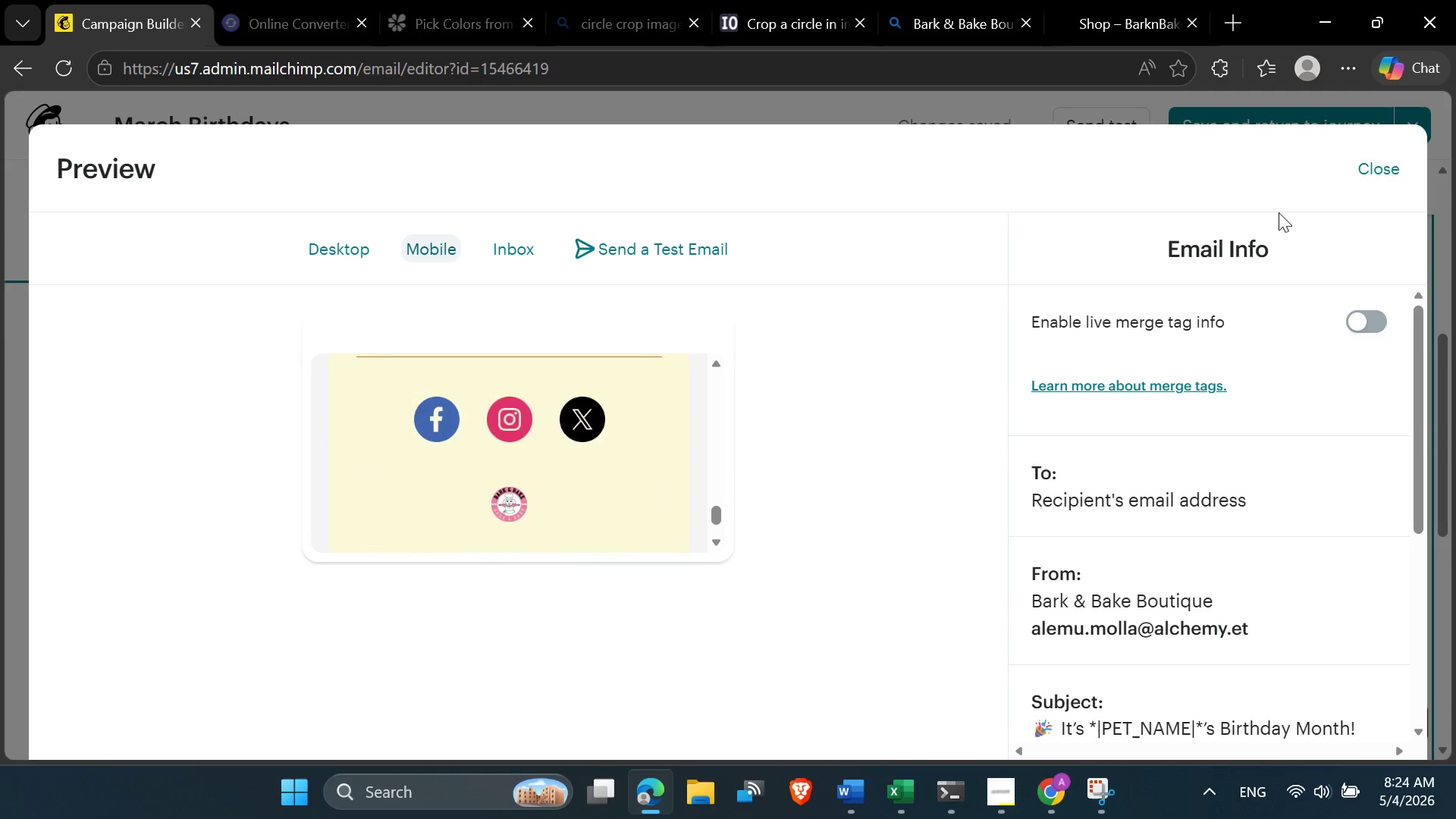 
left_click([1370, 164])
 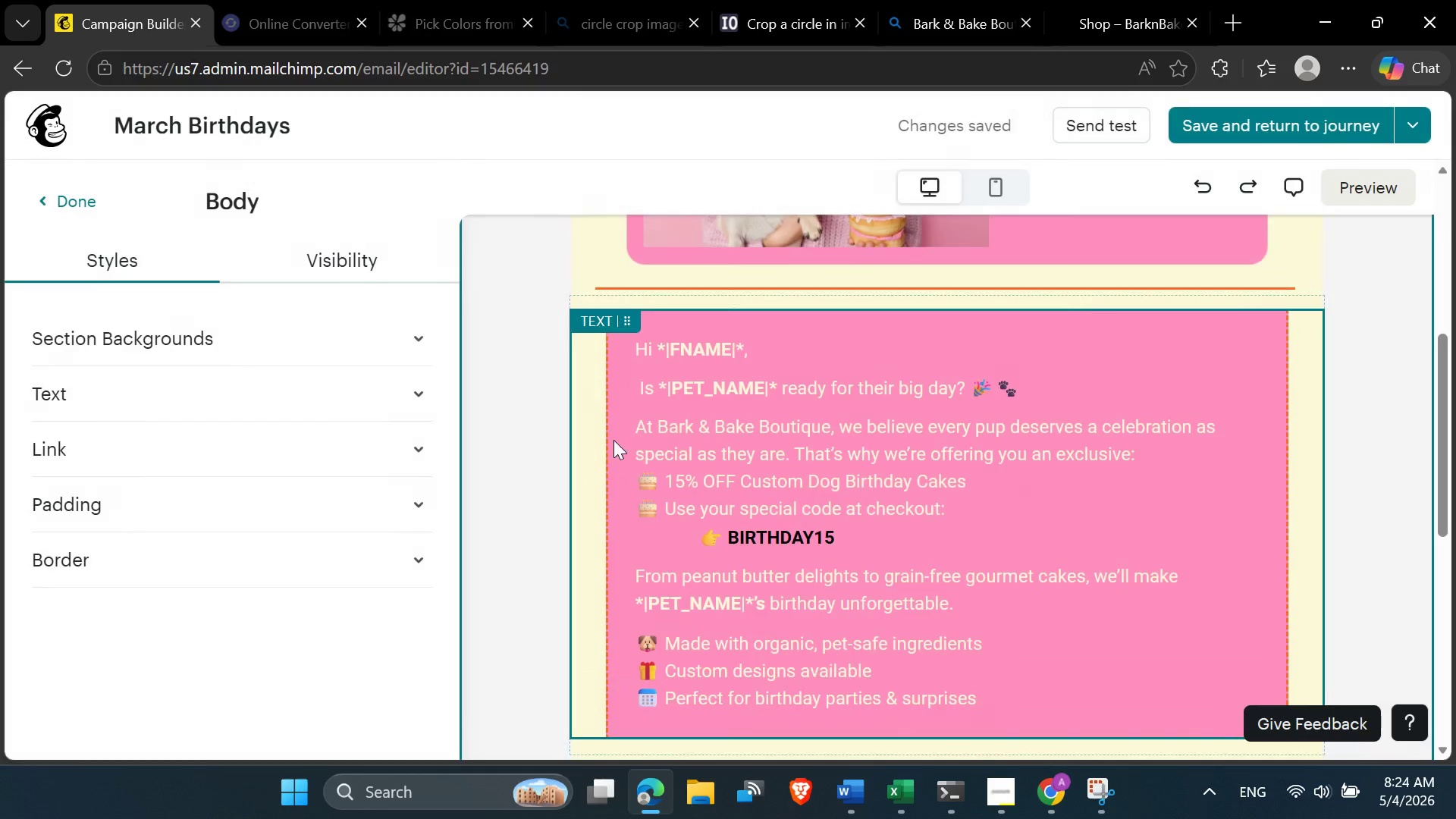 
left_click([615, 440])
 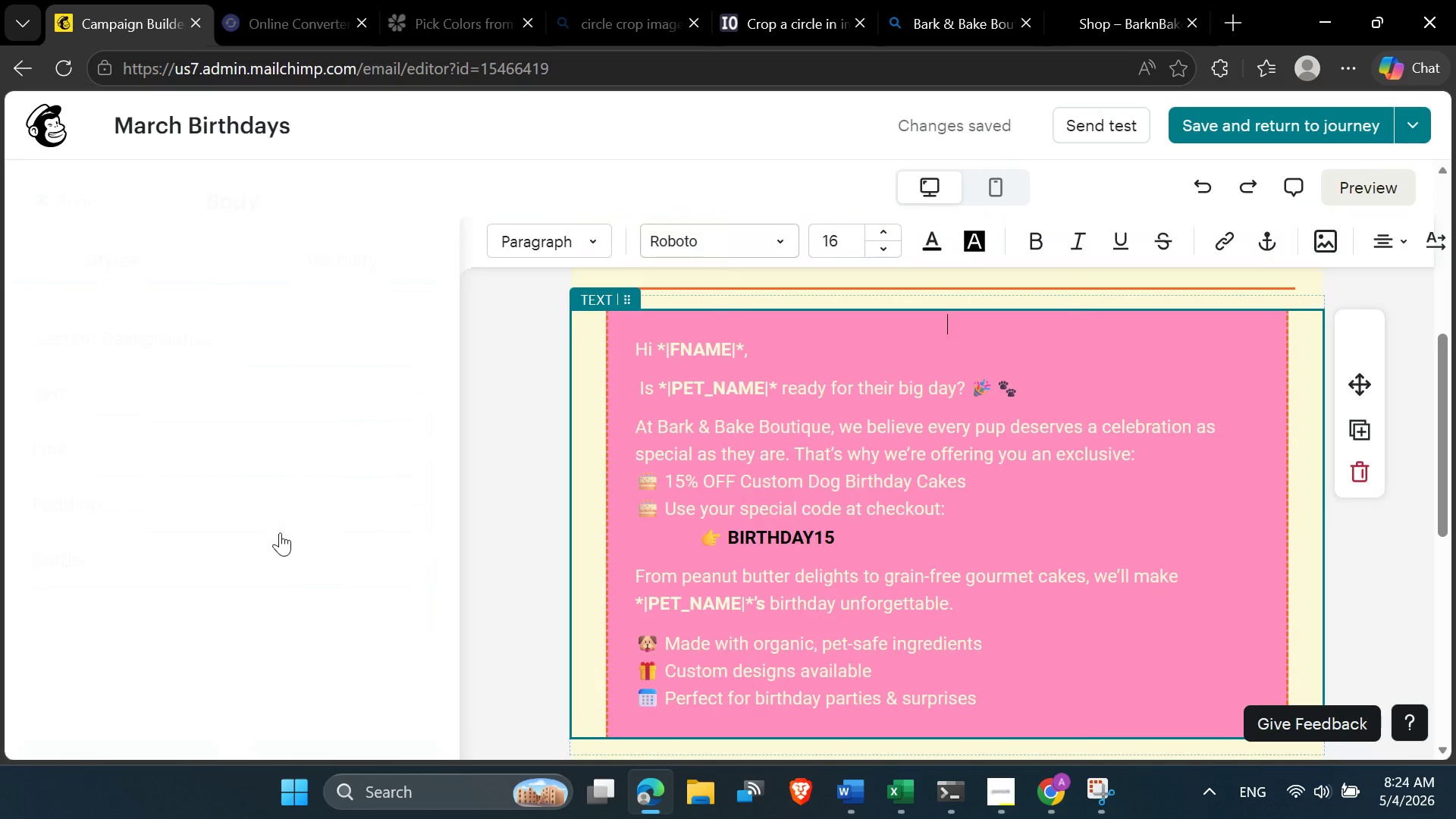 
scroll: coordinate [280, 533], scroll_direction: down, amount: 2.0
 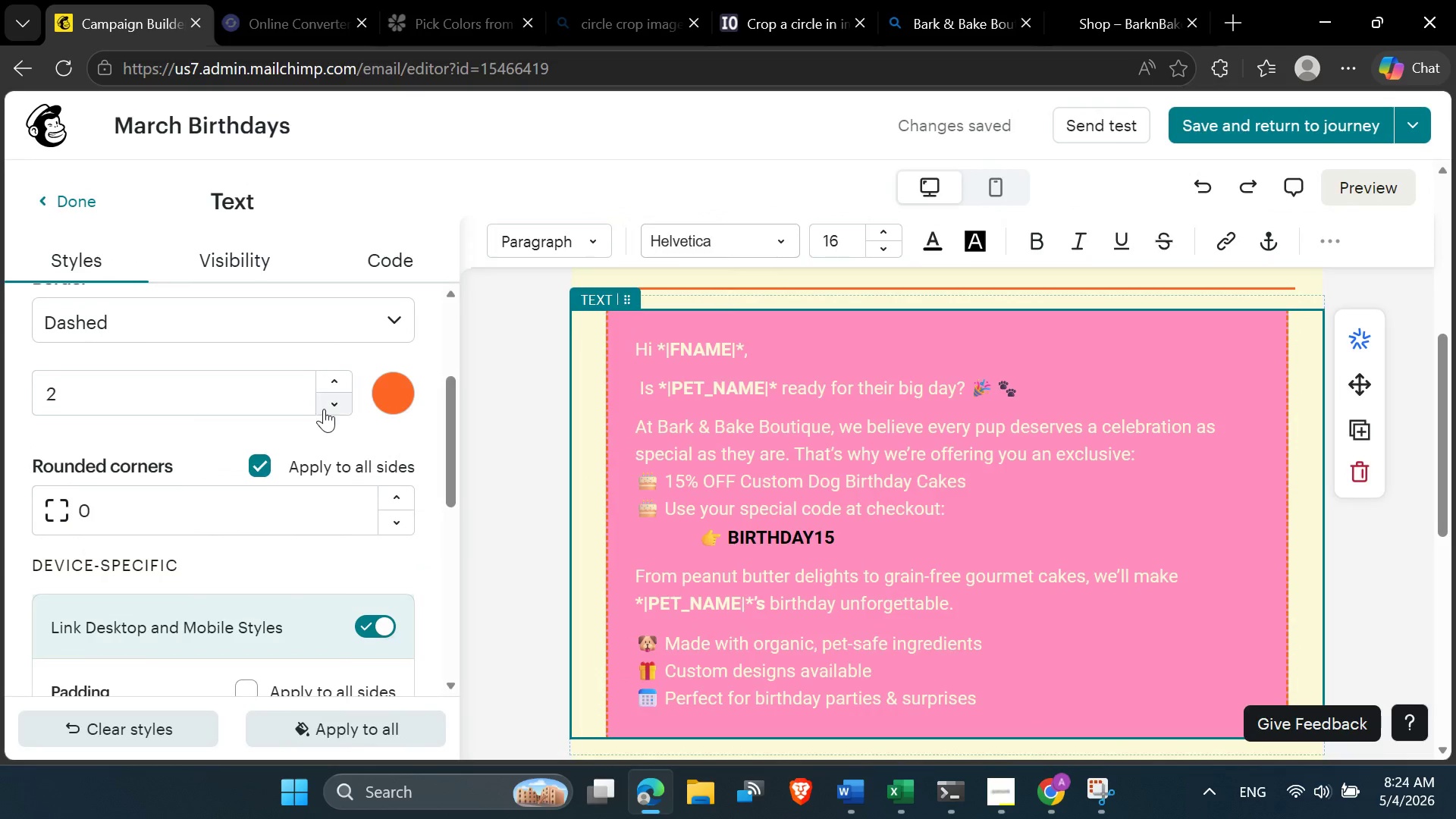 
left_click([325, 409])